 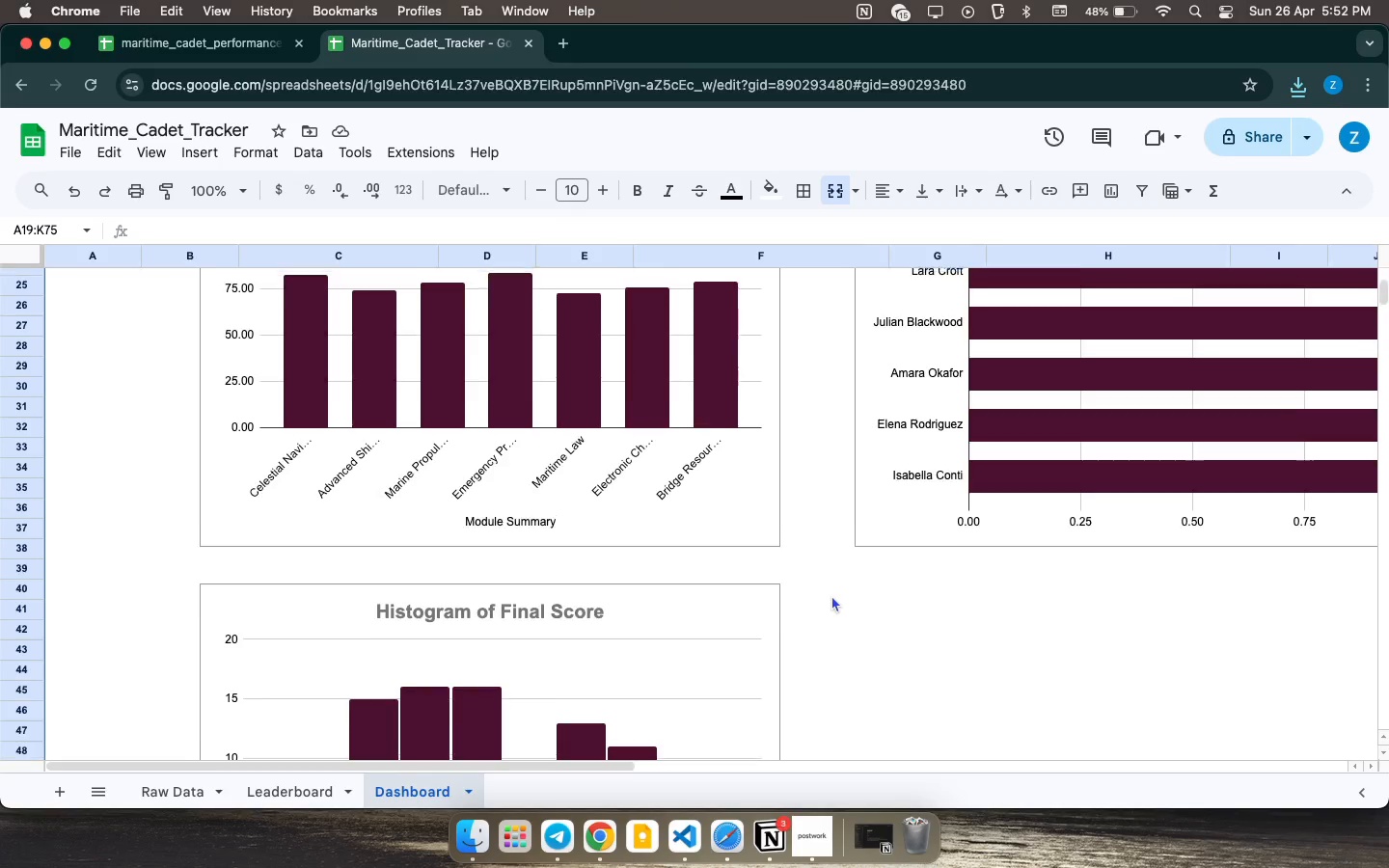 
scroll: coordinate [831, 590], scroll_direction: up, amount: 21.0
 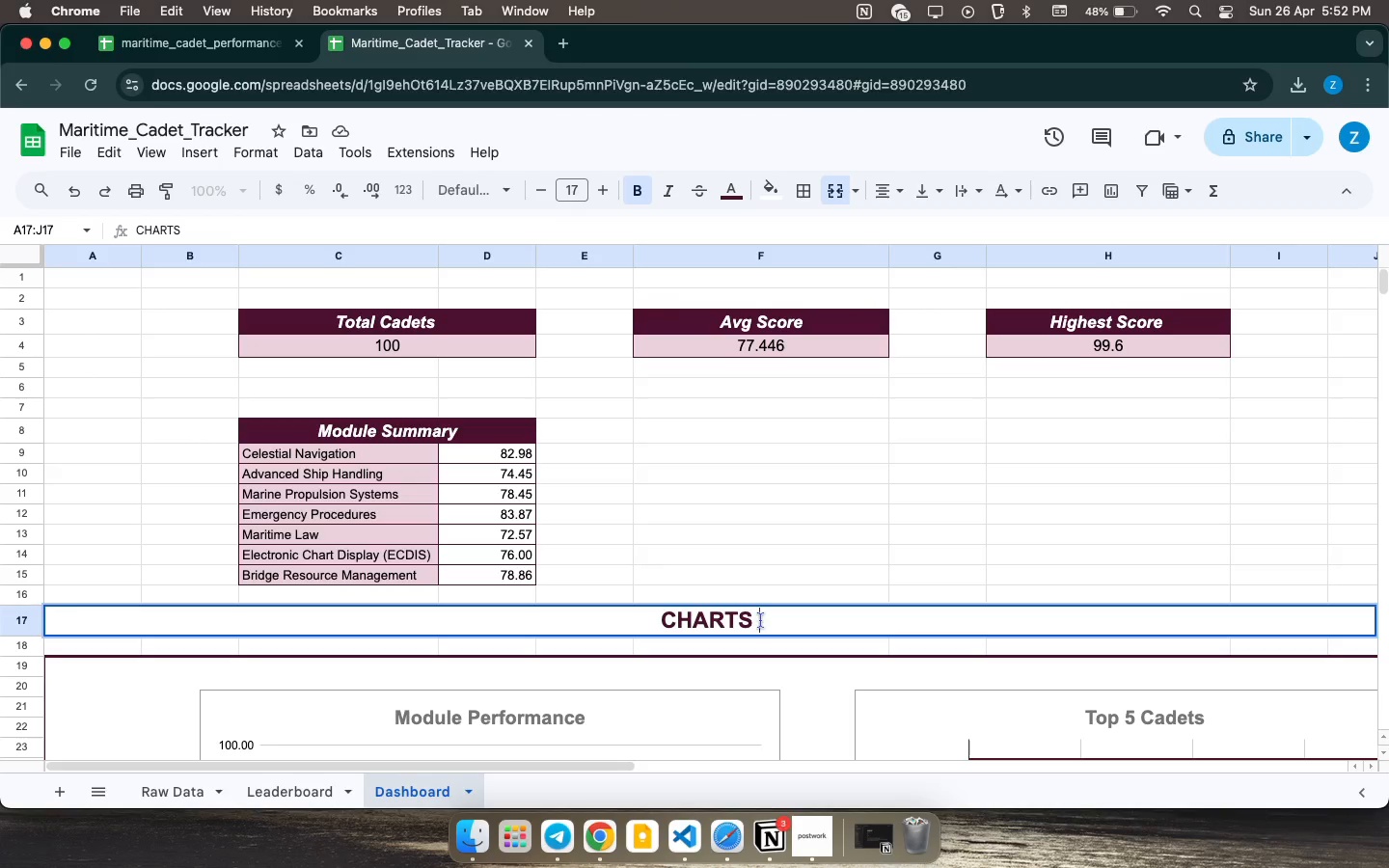 
wait(30.92)
 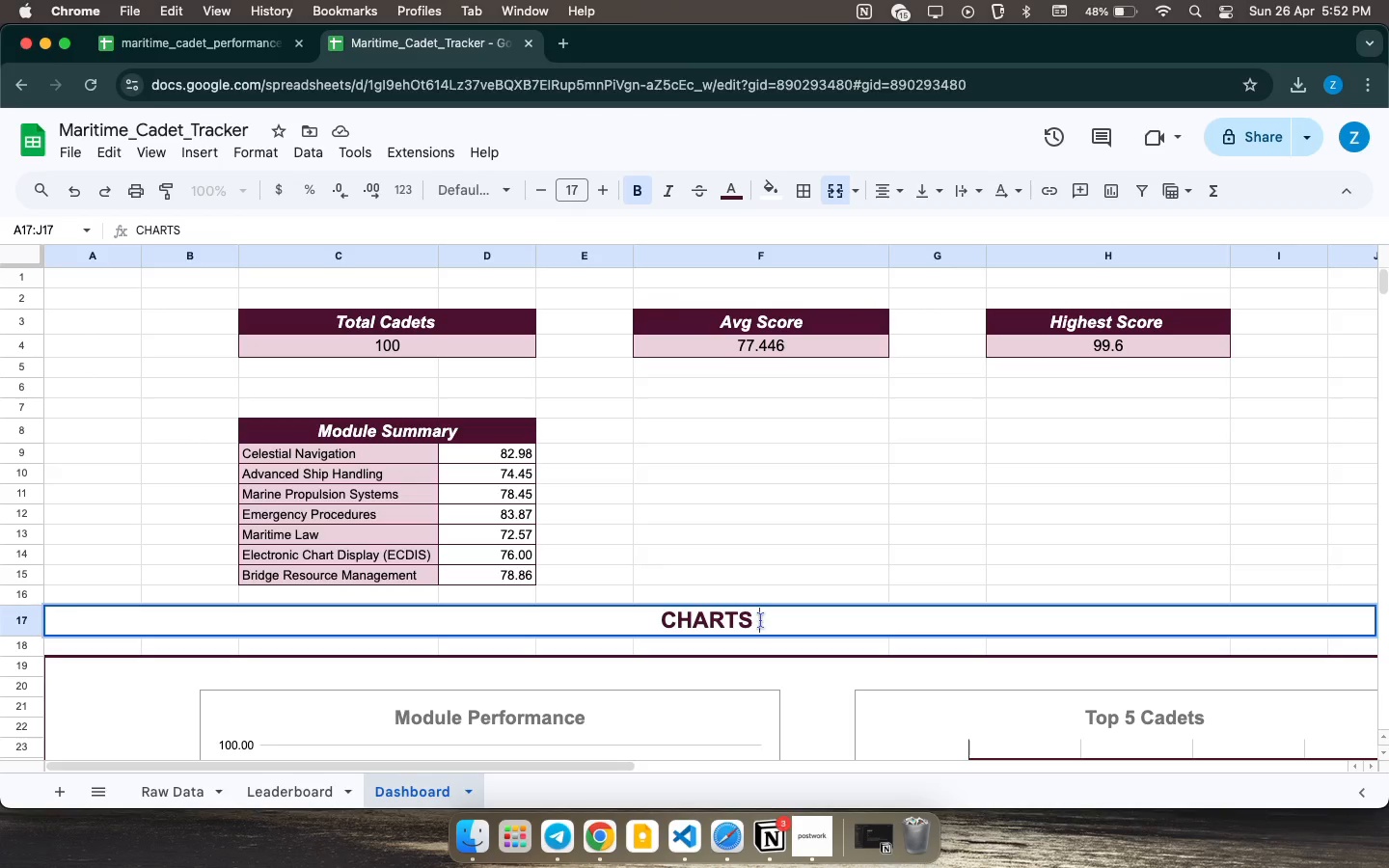 
left_click([661, 616])
 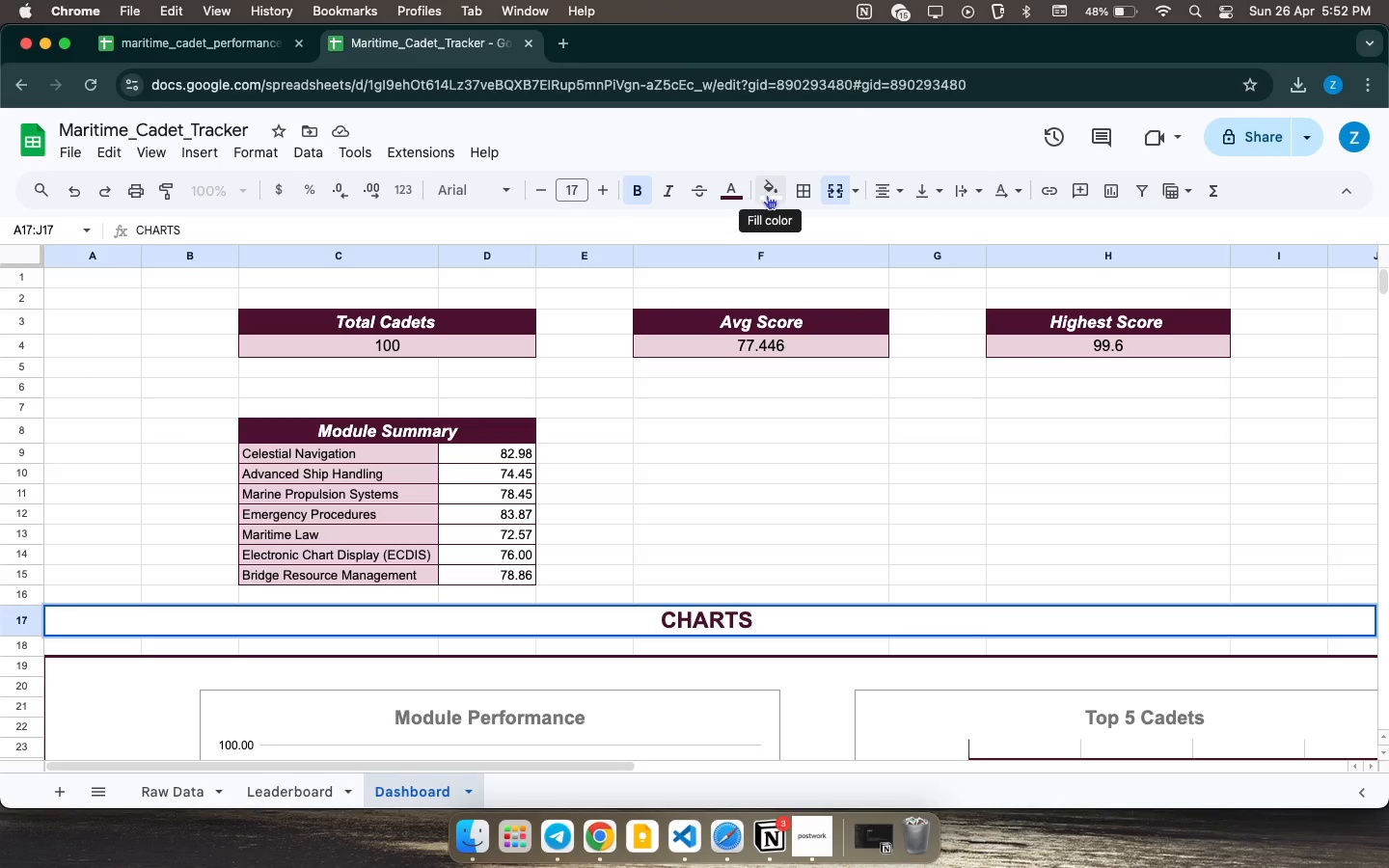 
left_click([703, 418])
 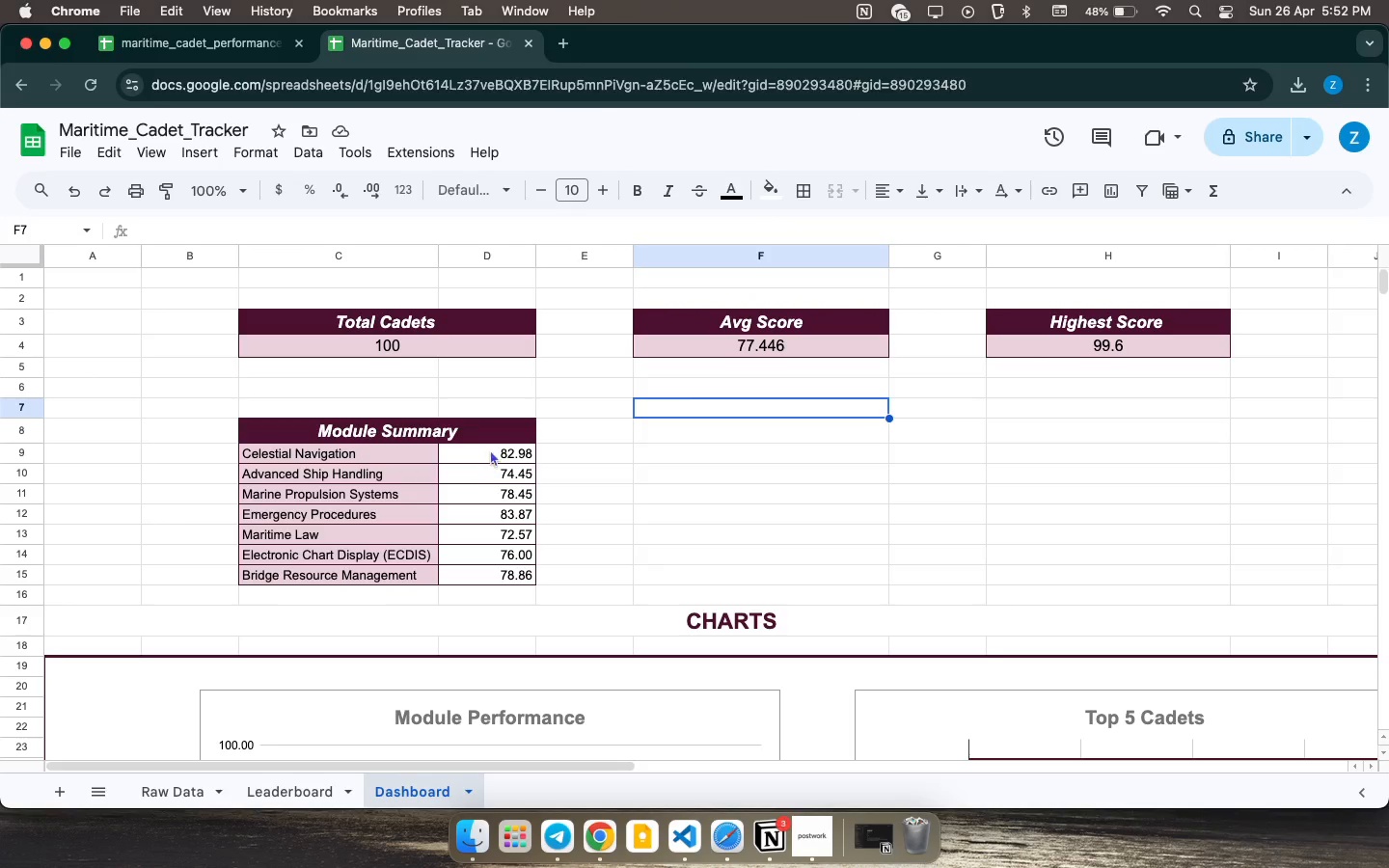 
left_click_drag(start_coordinate=[491, 448], to_coordinate=[487, 453])
 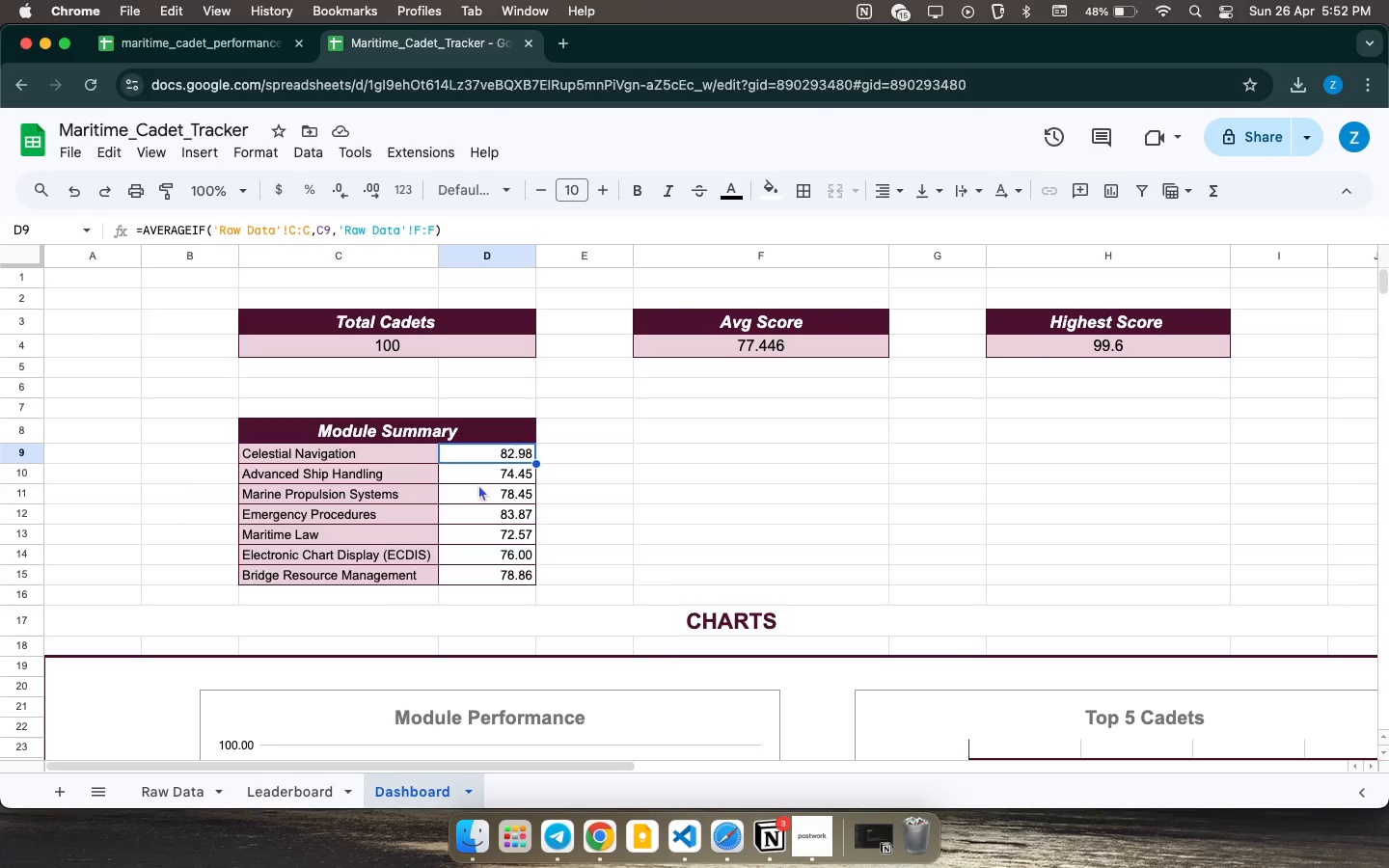 
double_click([478, 484])
 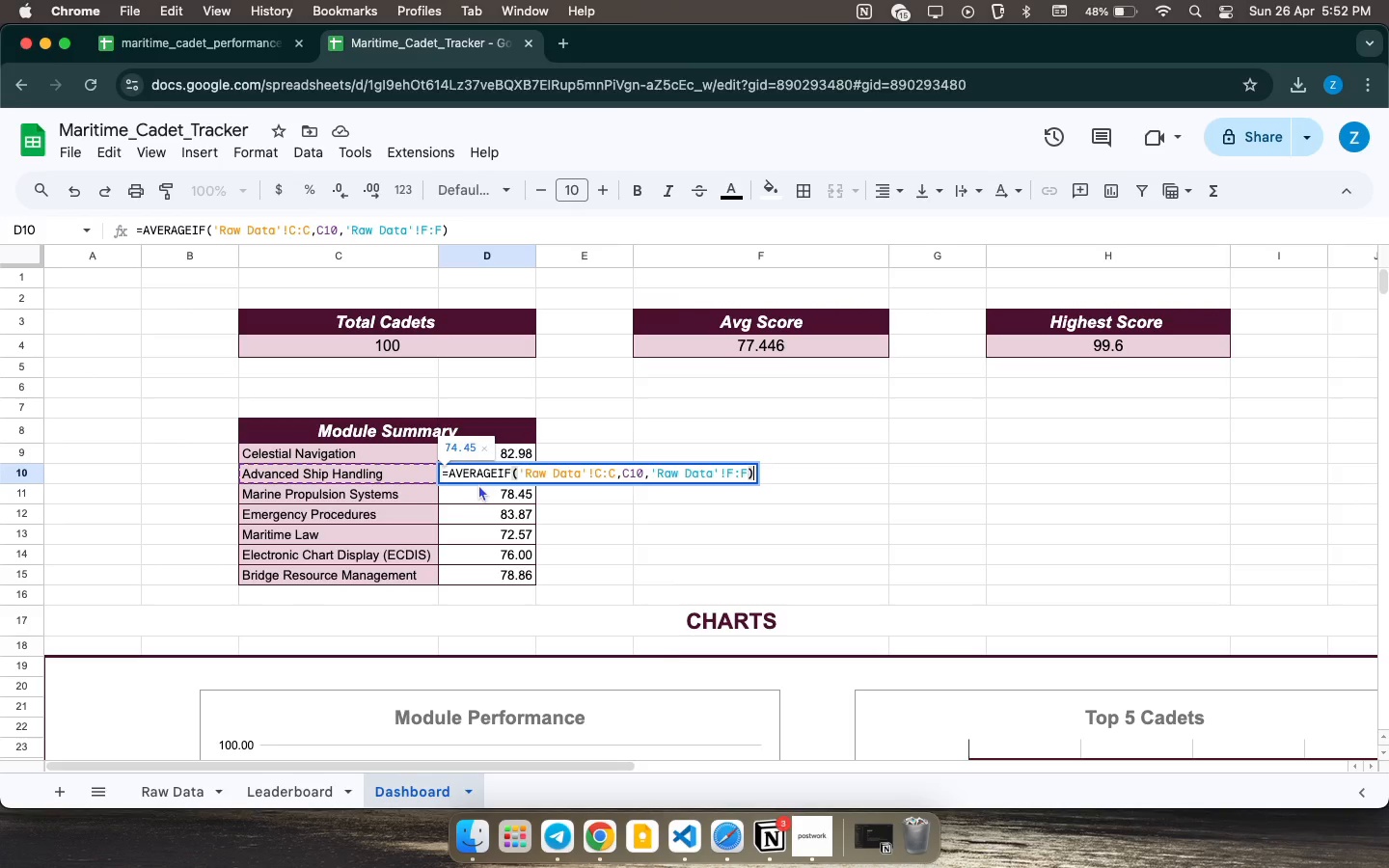 
triple_click([478, 484])
 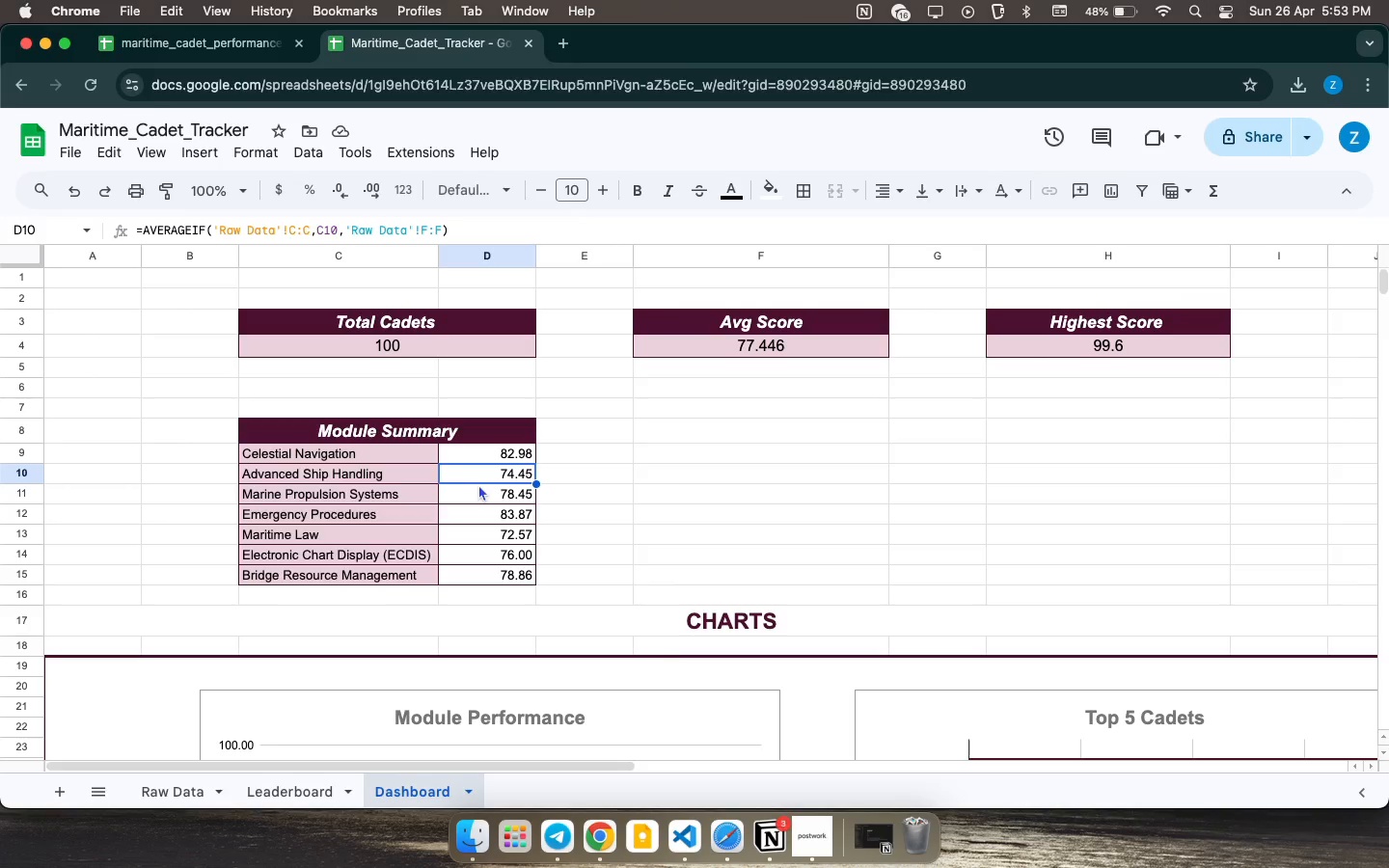 
wait(31.78)
 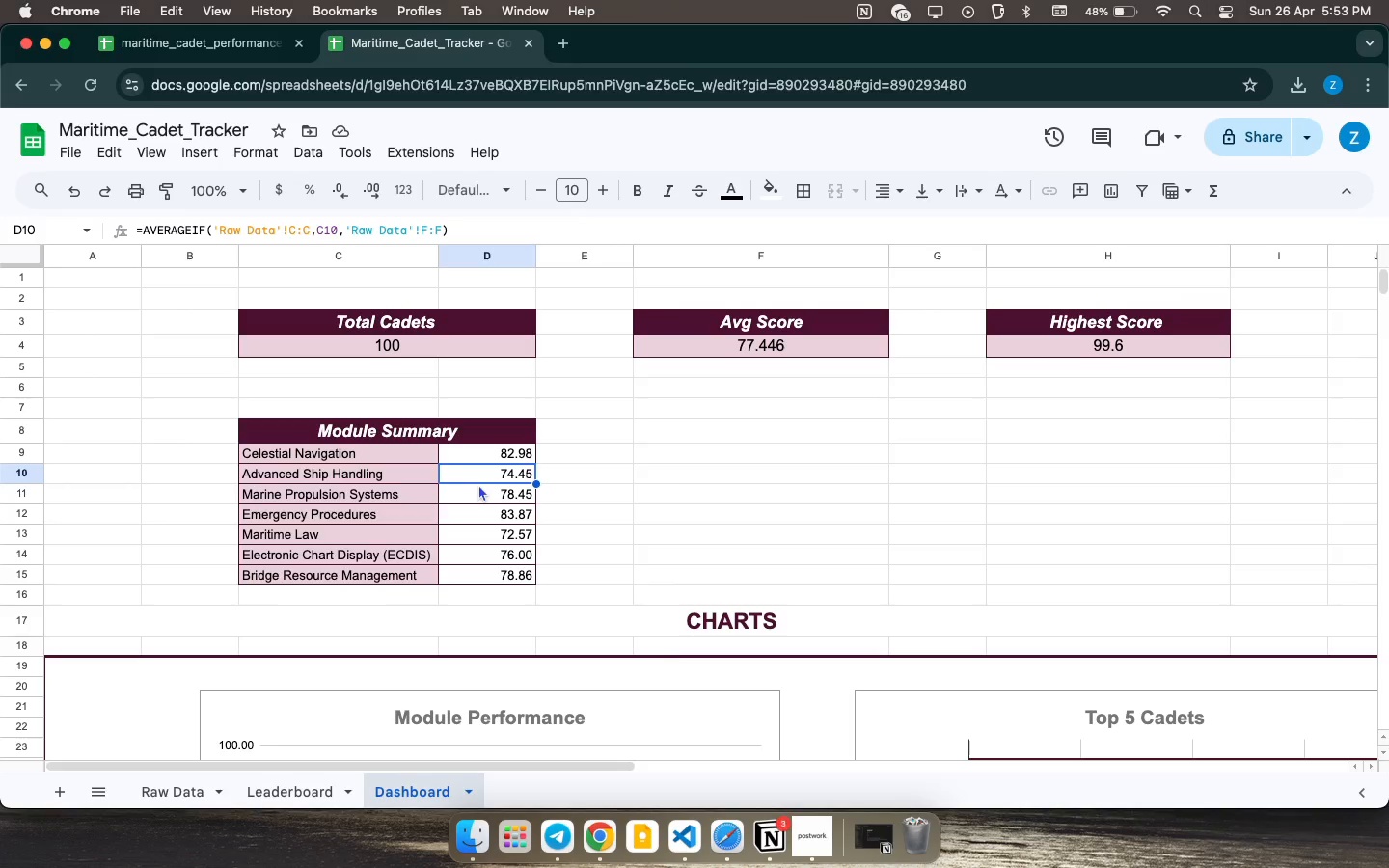 
double_click([502, 497])
 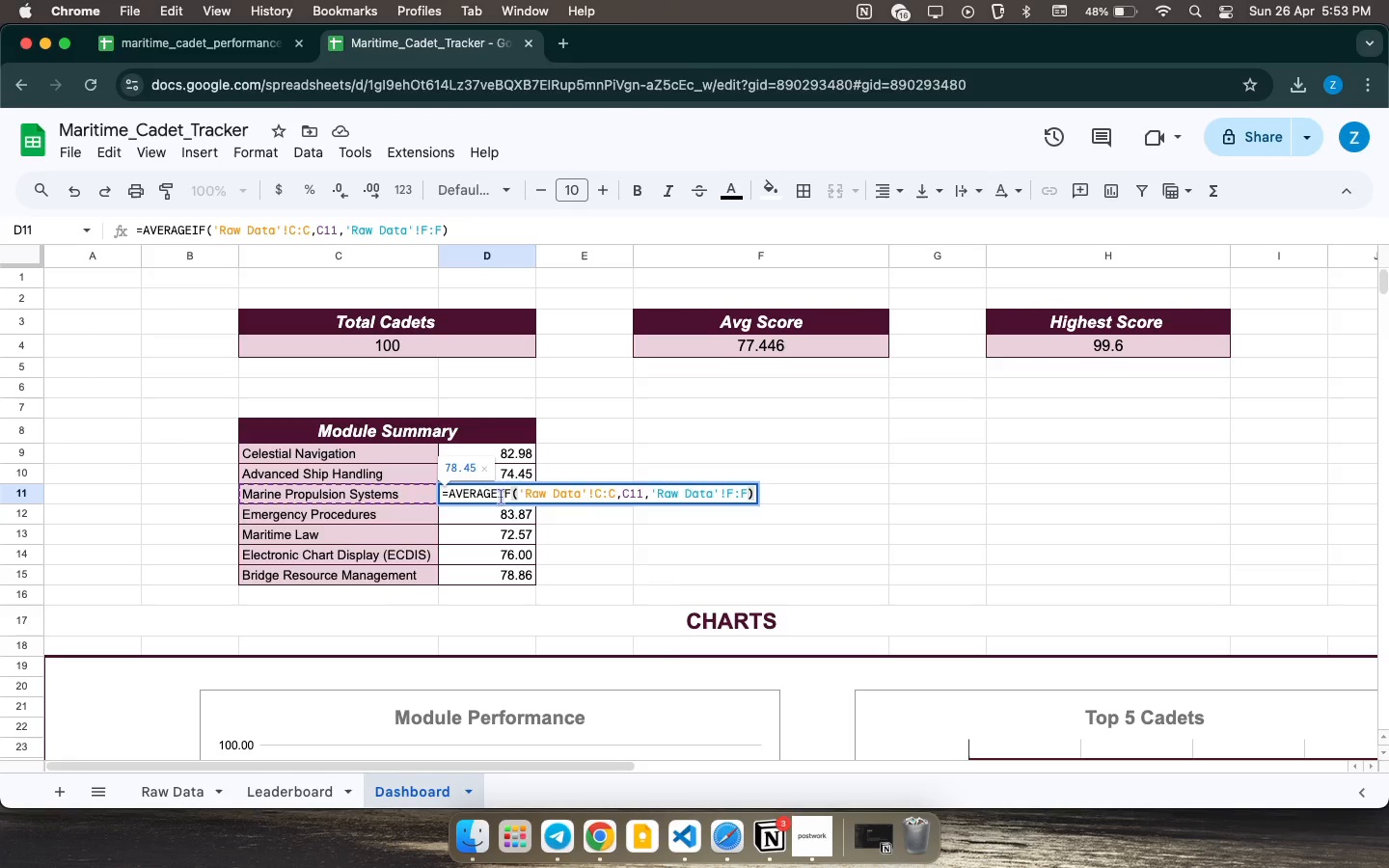 
wait(13.69)
 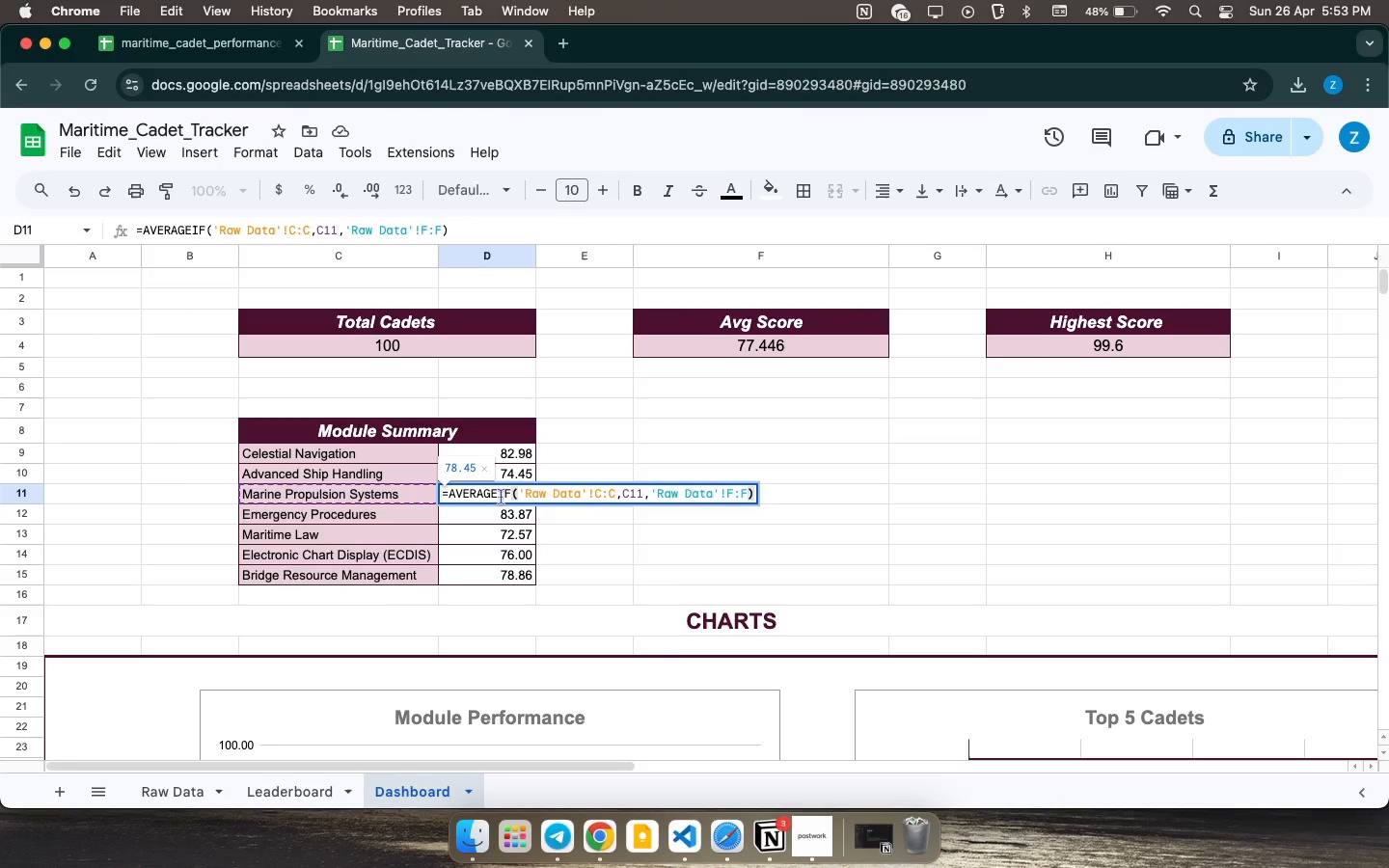 
left_click([504, 538])
 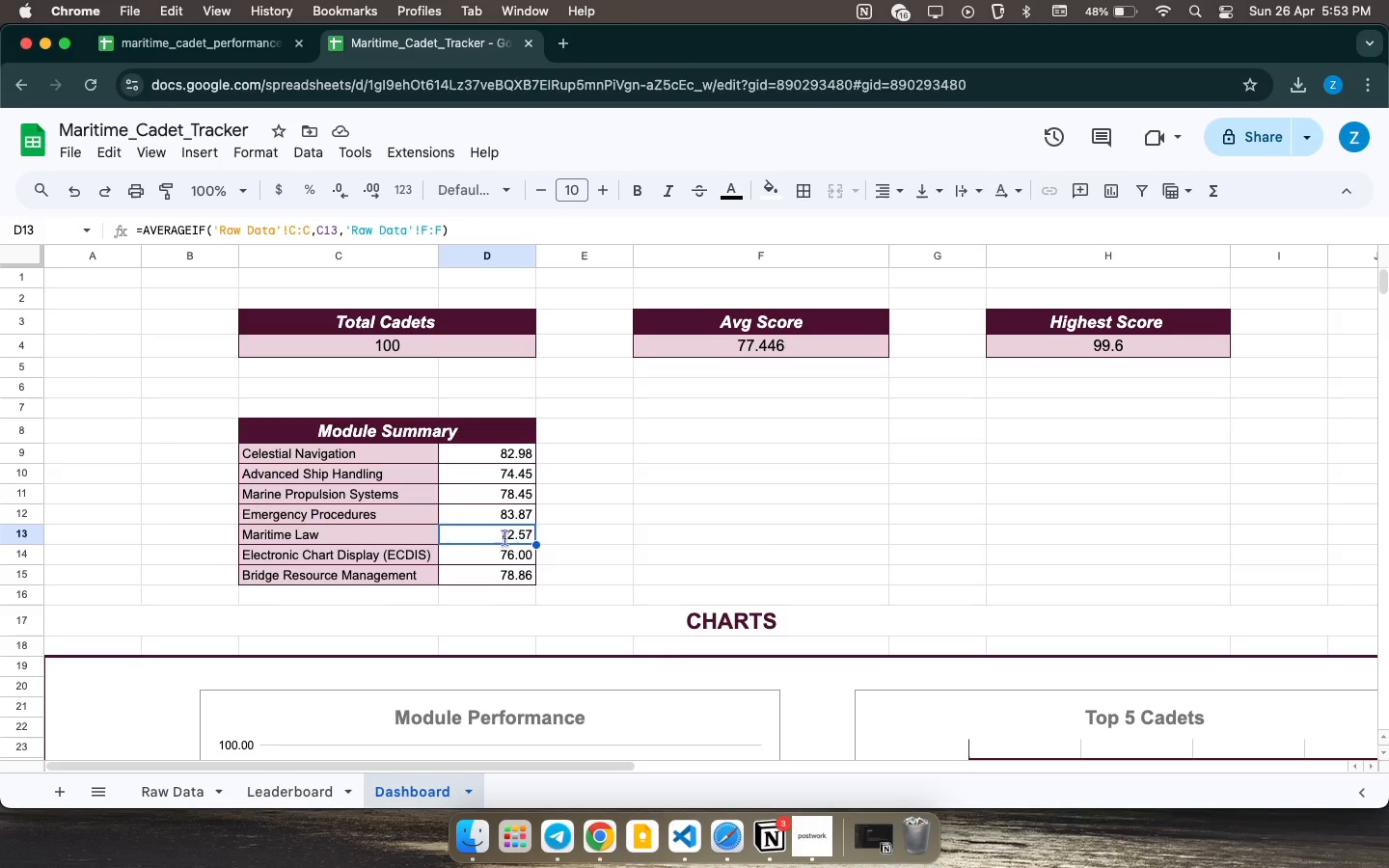 
double_click([504, 538])
 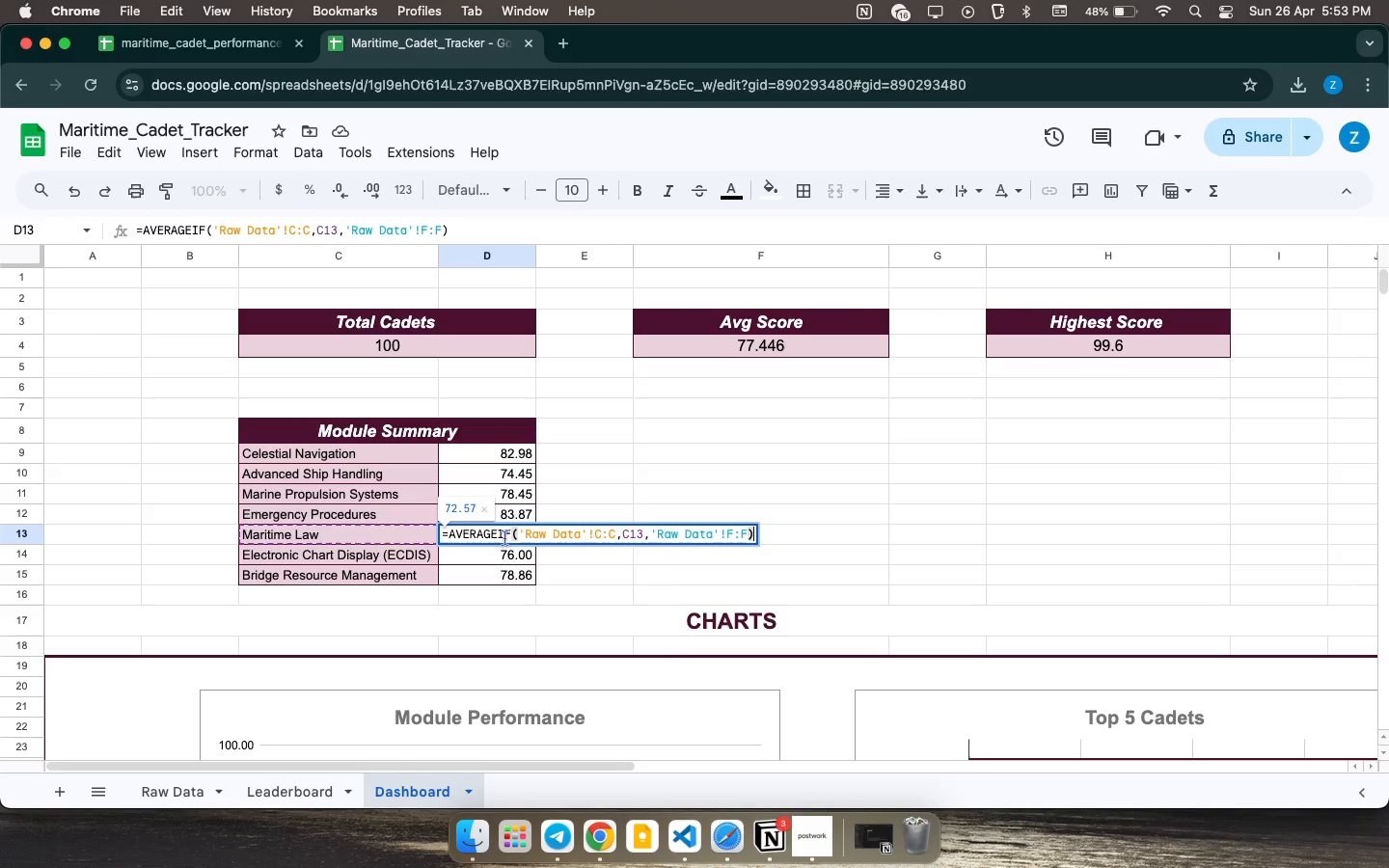 
wait(11.99)
 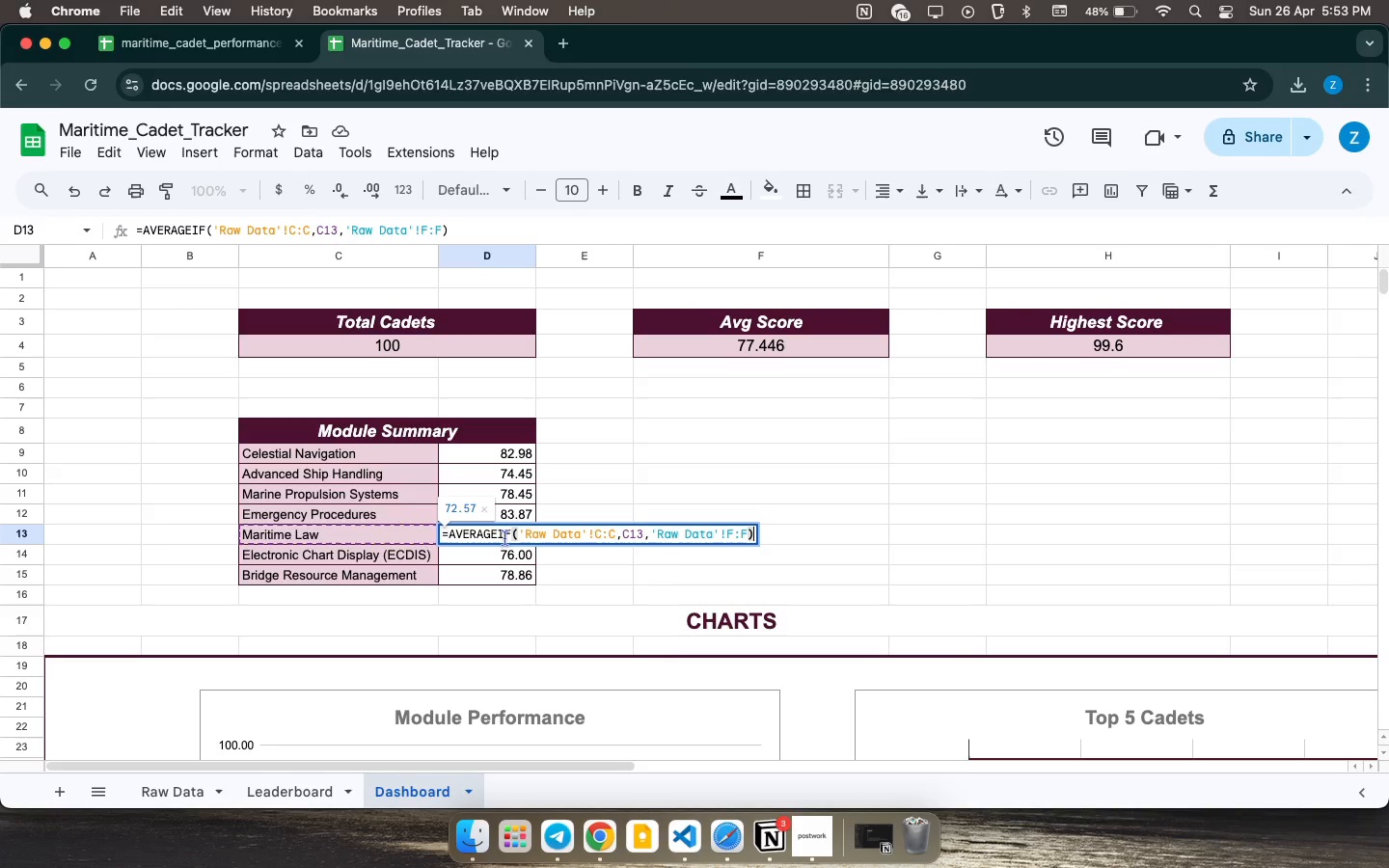 
double_click([511, 551])
 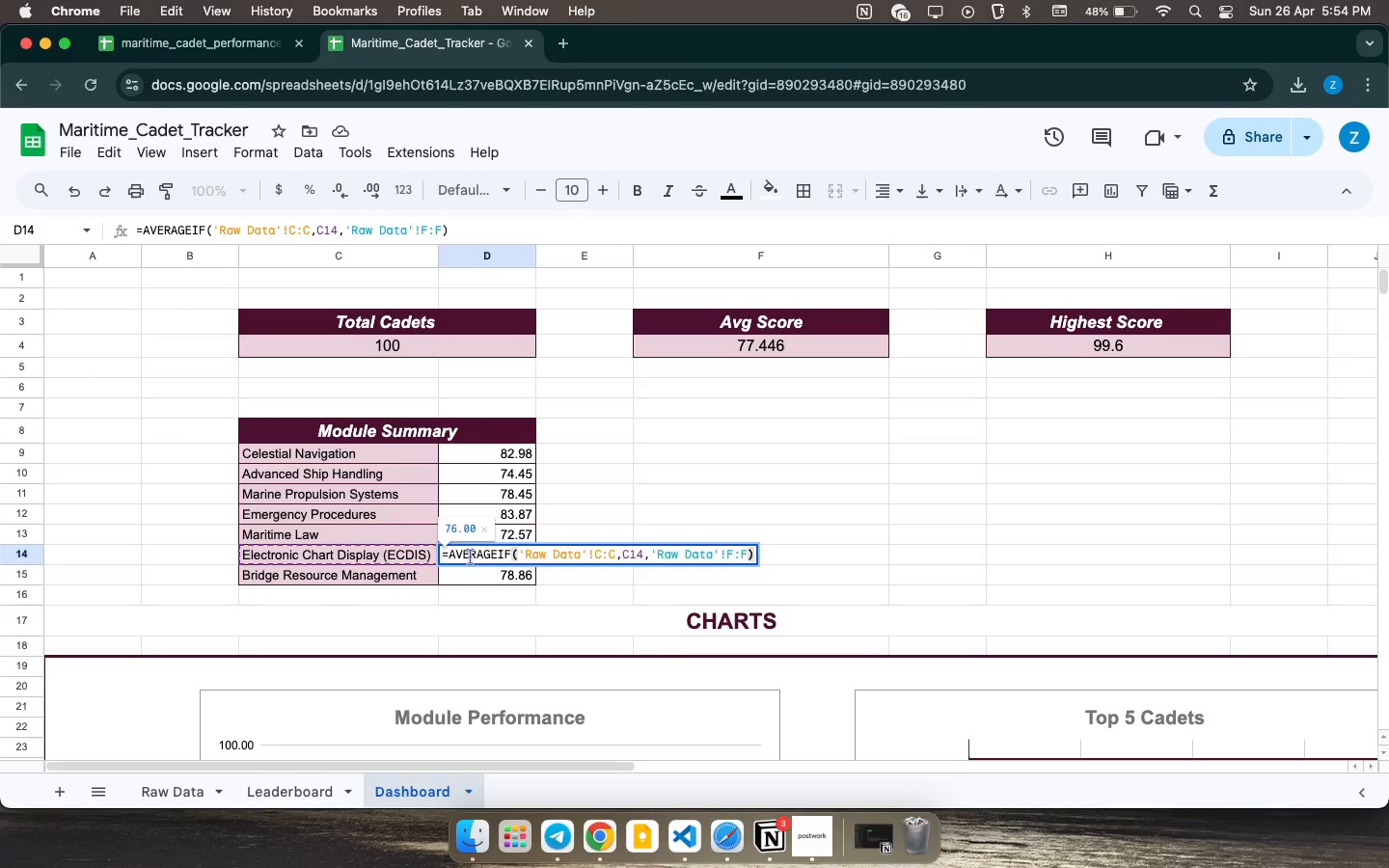 
wait(26.55)
 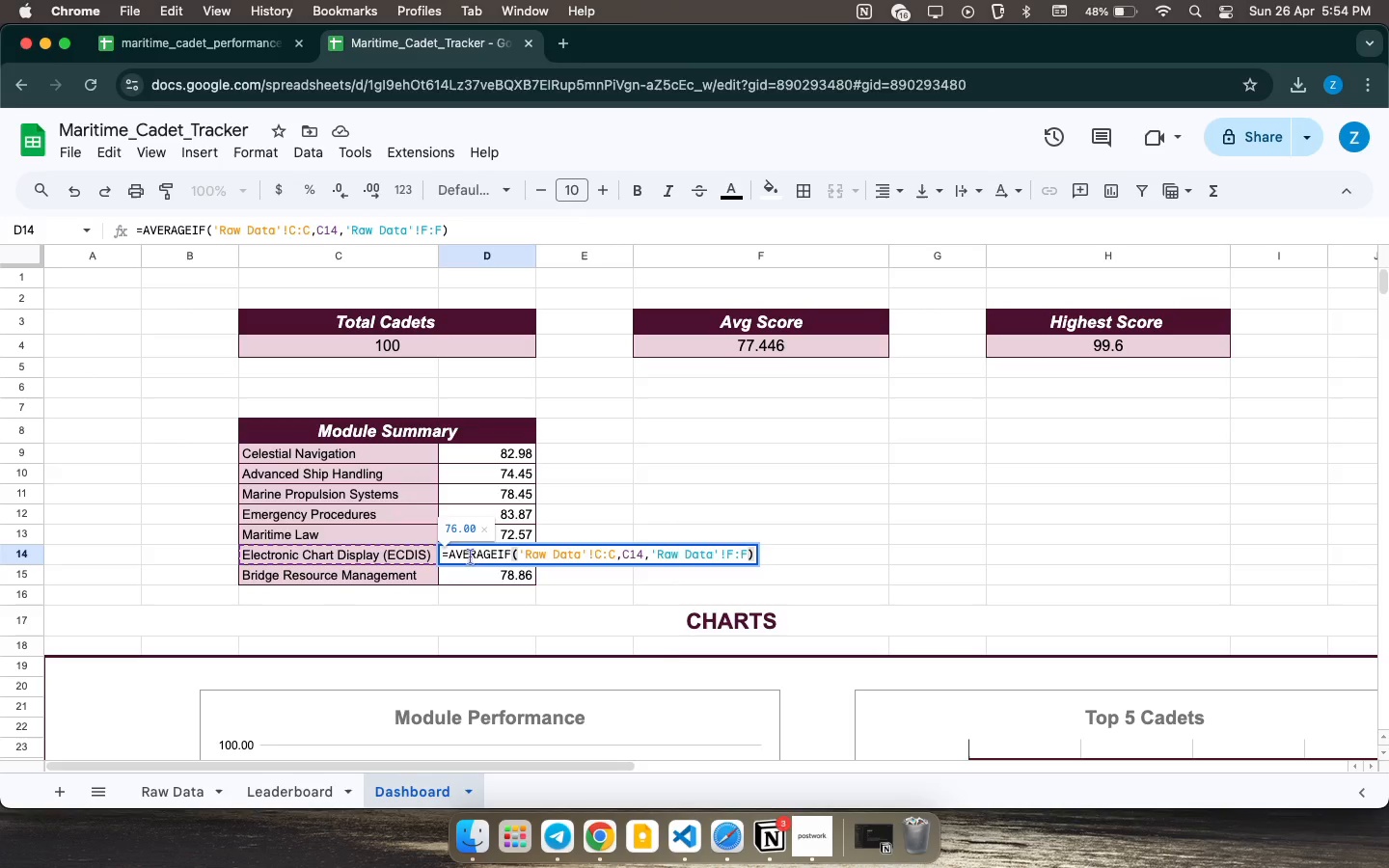 
left_click([524, 486])
 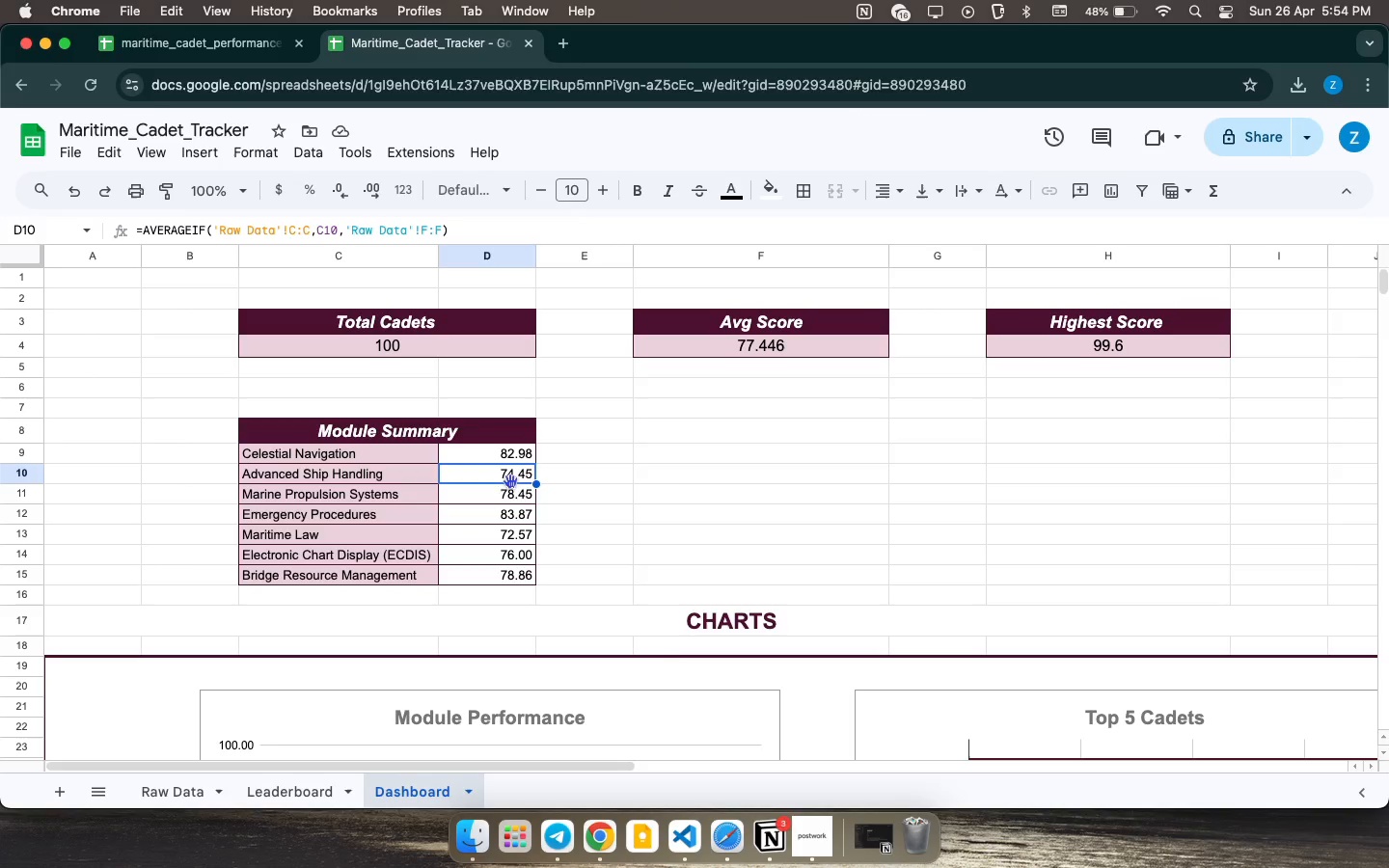 
wait(7.79)
 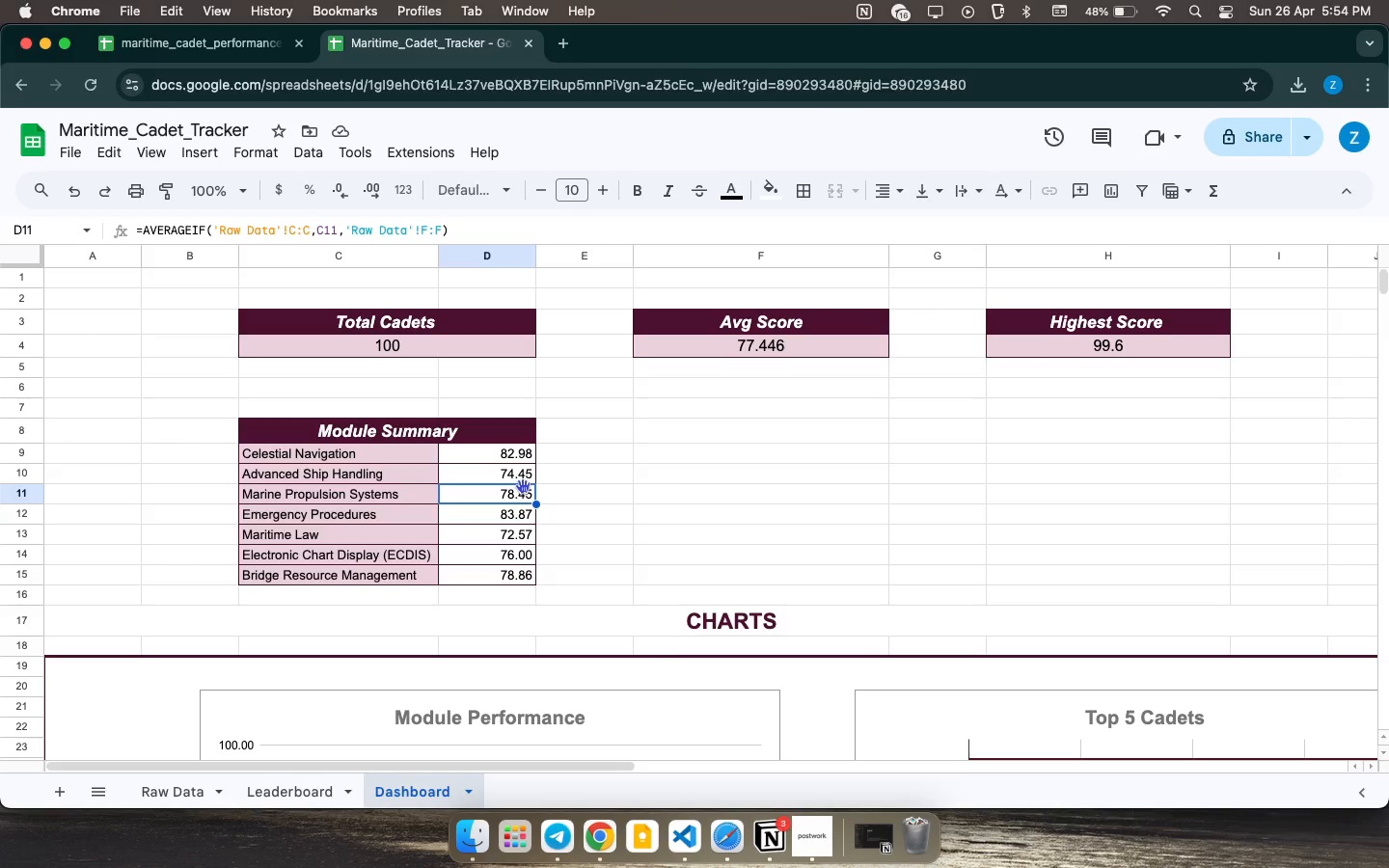 
left_click([515, 453])
 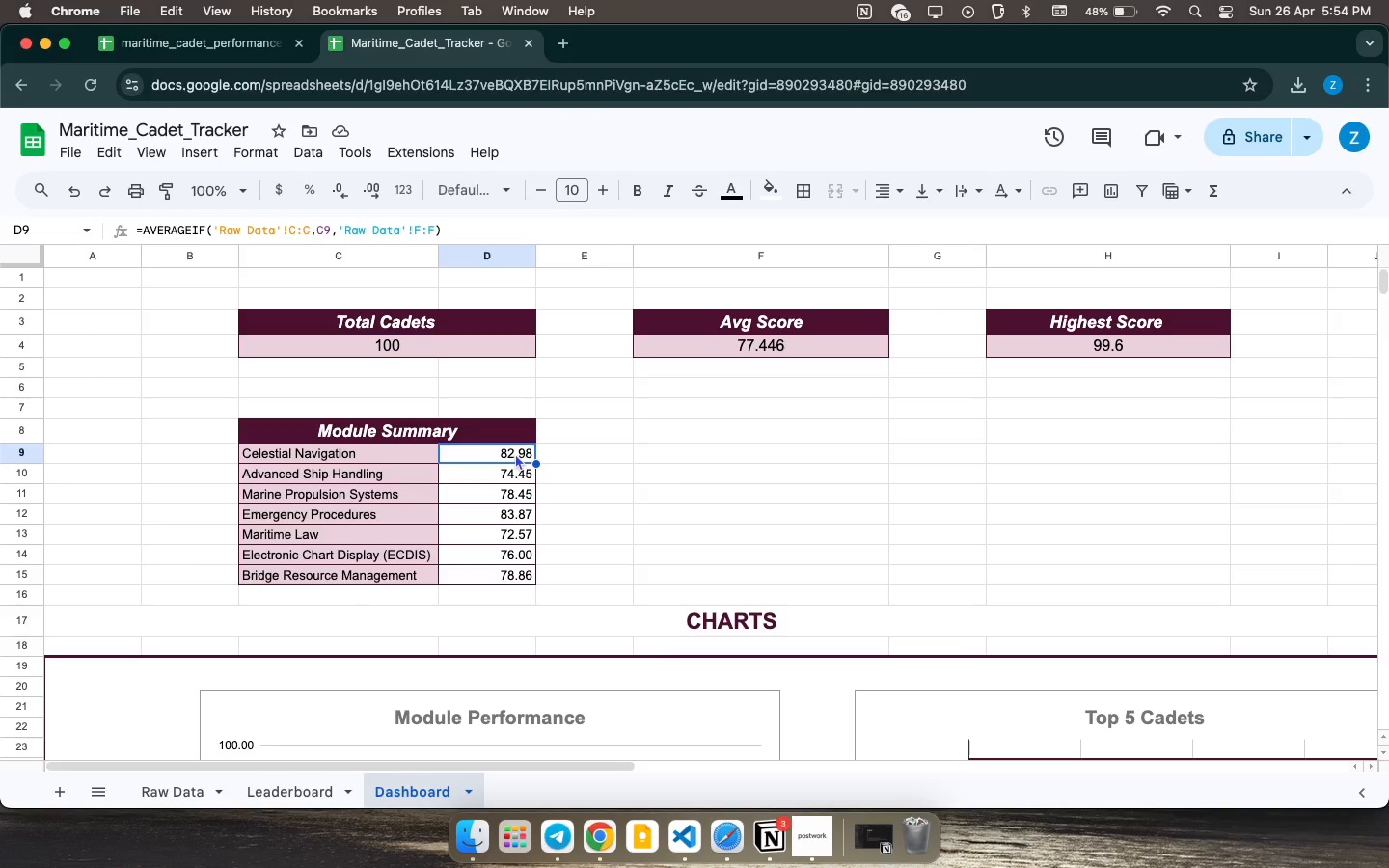 
left_click([515, 453])
 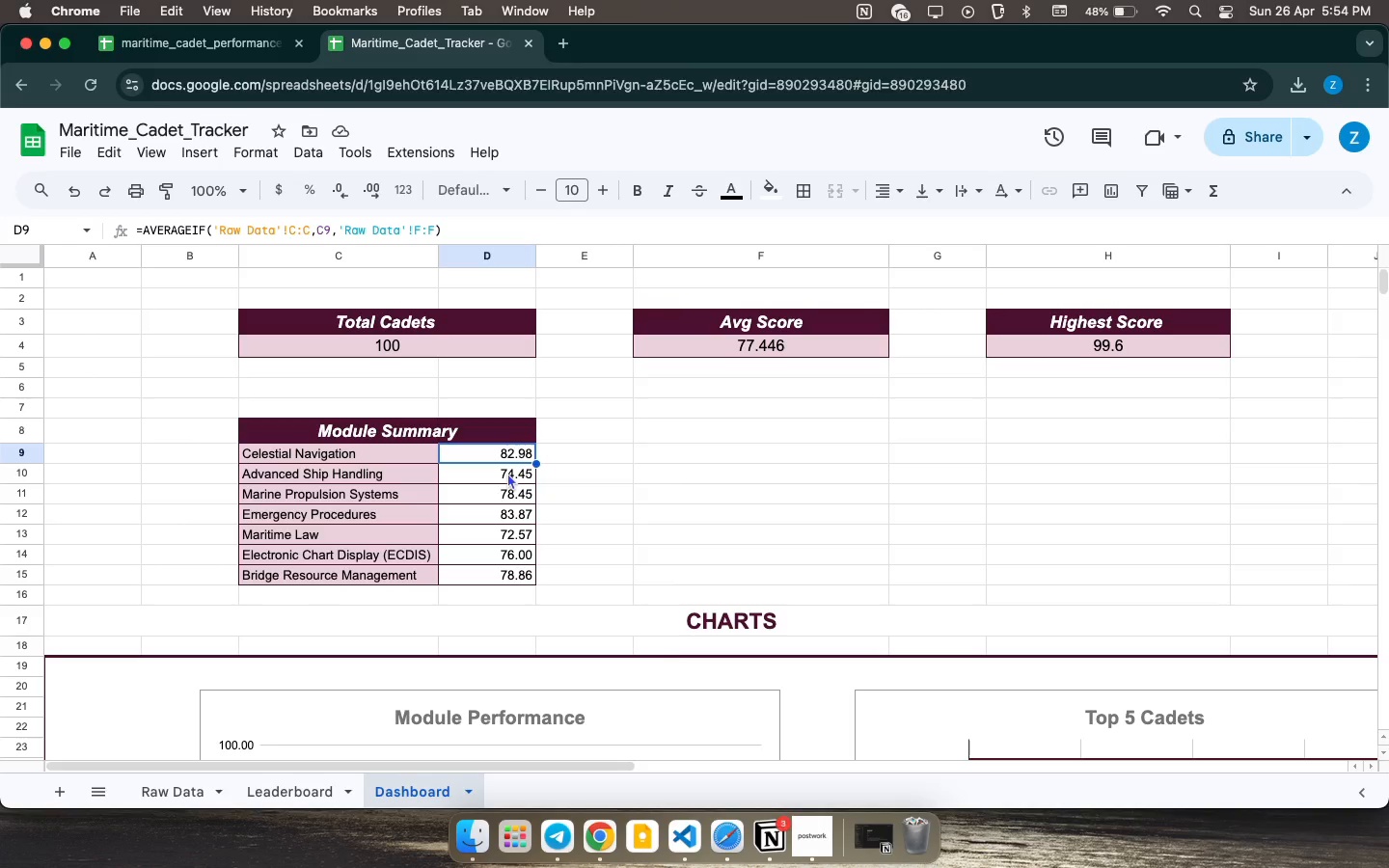 
wait(10.07)
 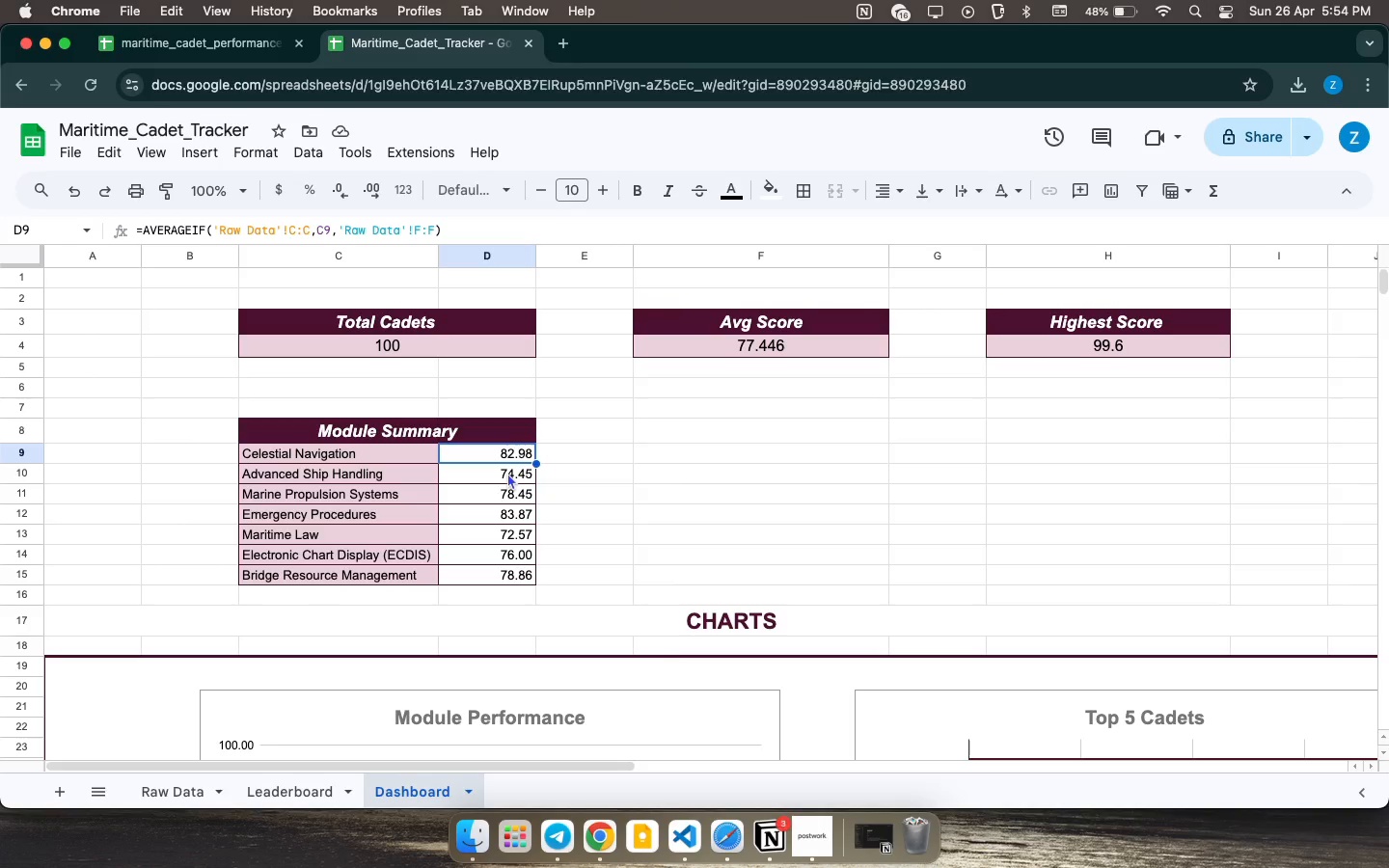 
double_click([512, 475])
 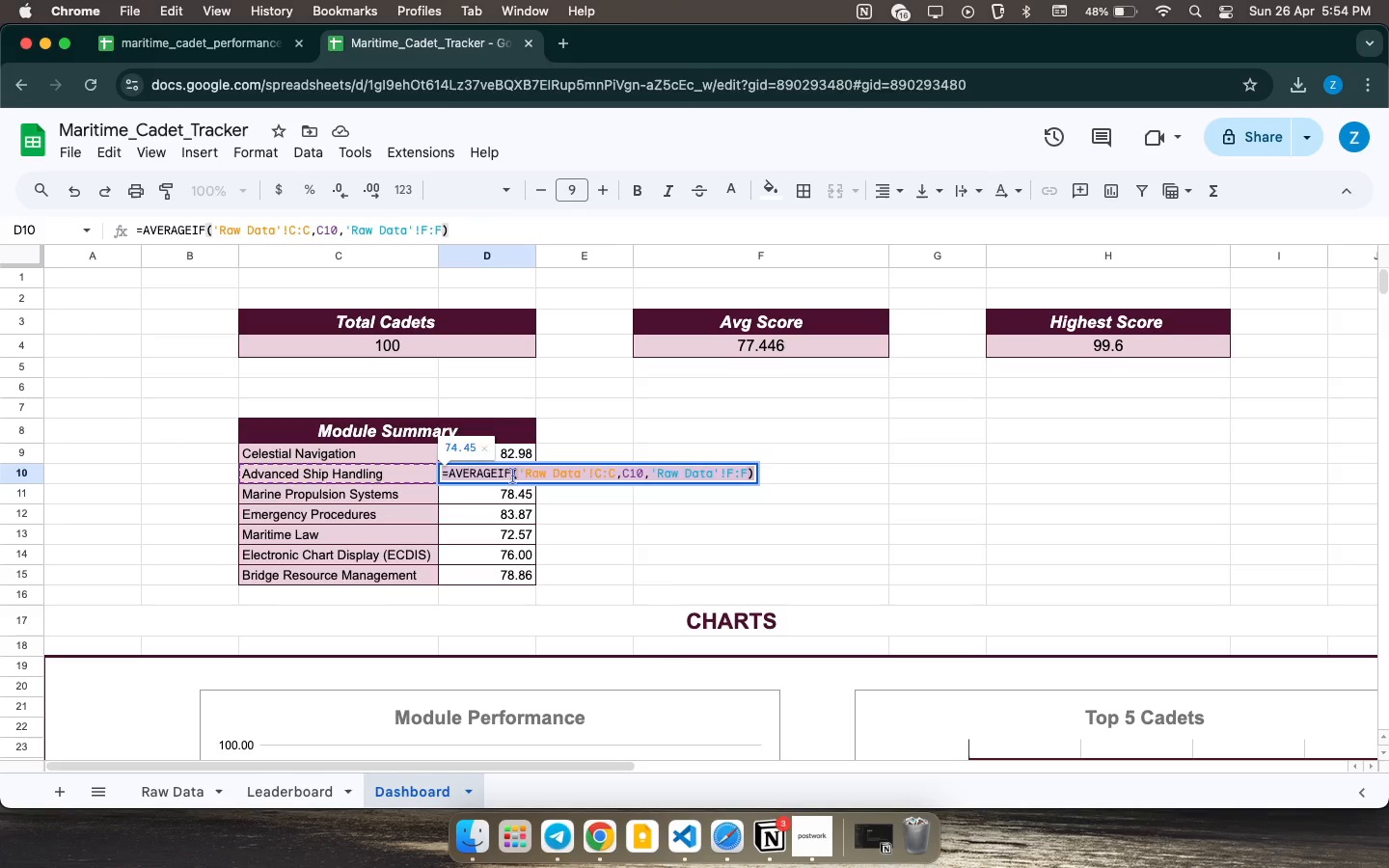 
triple_click([512, 475])
 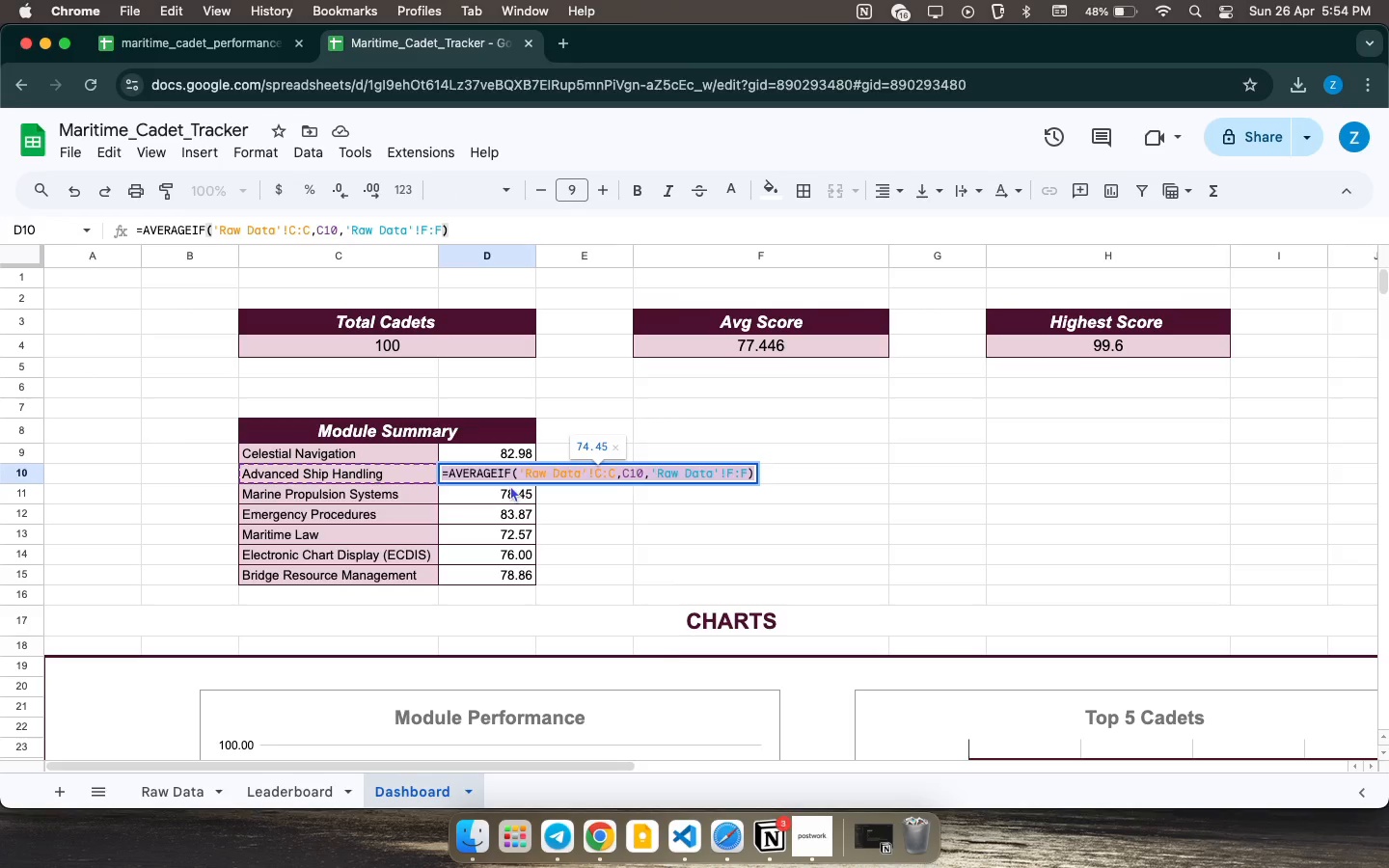 
left_click([510, 485])
 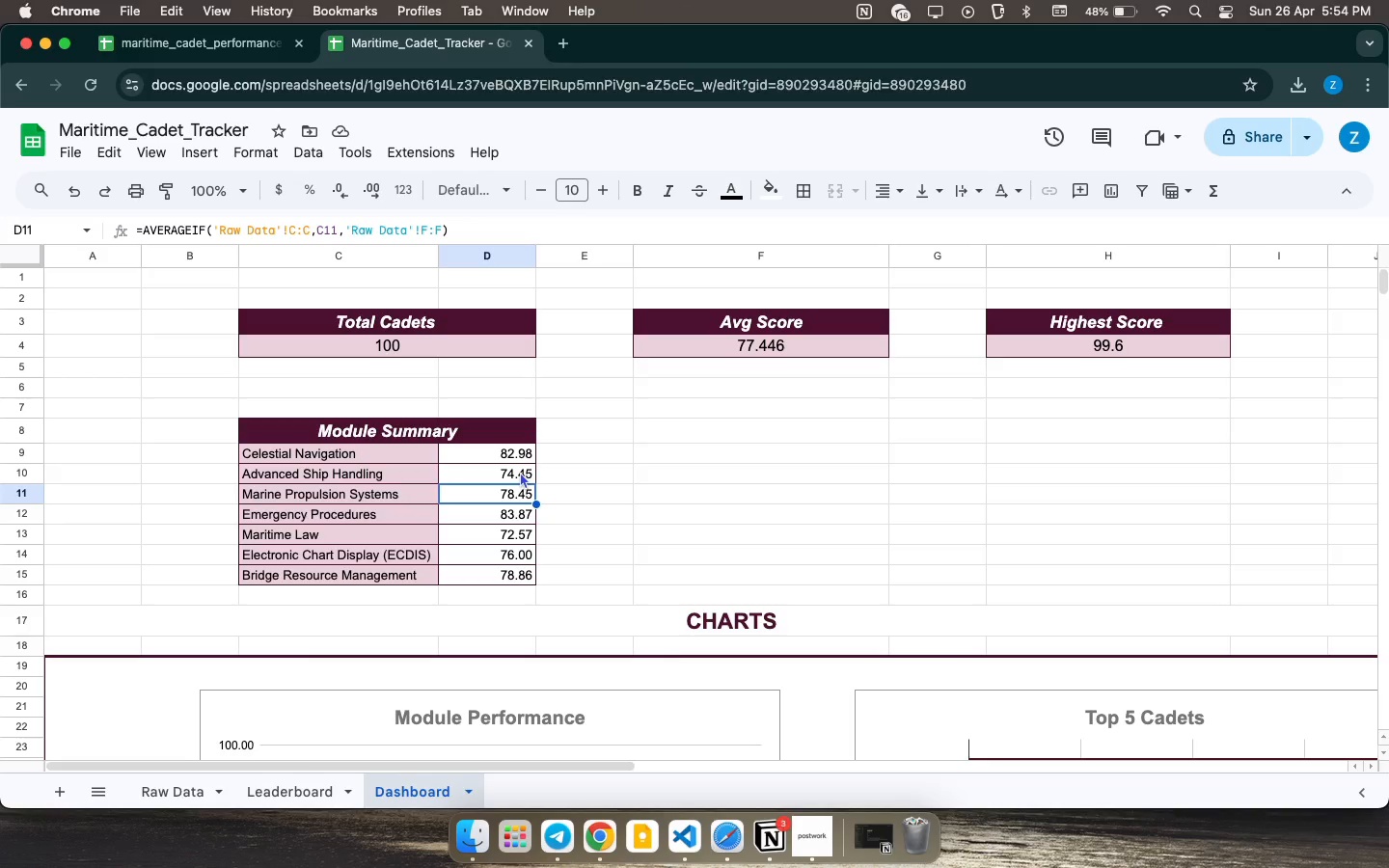 
double_click([520, 472])
 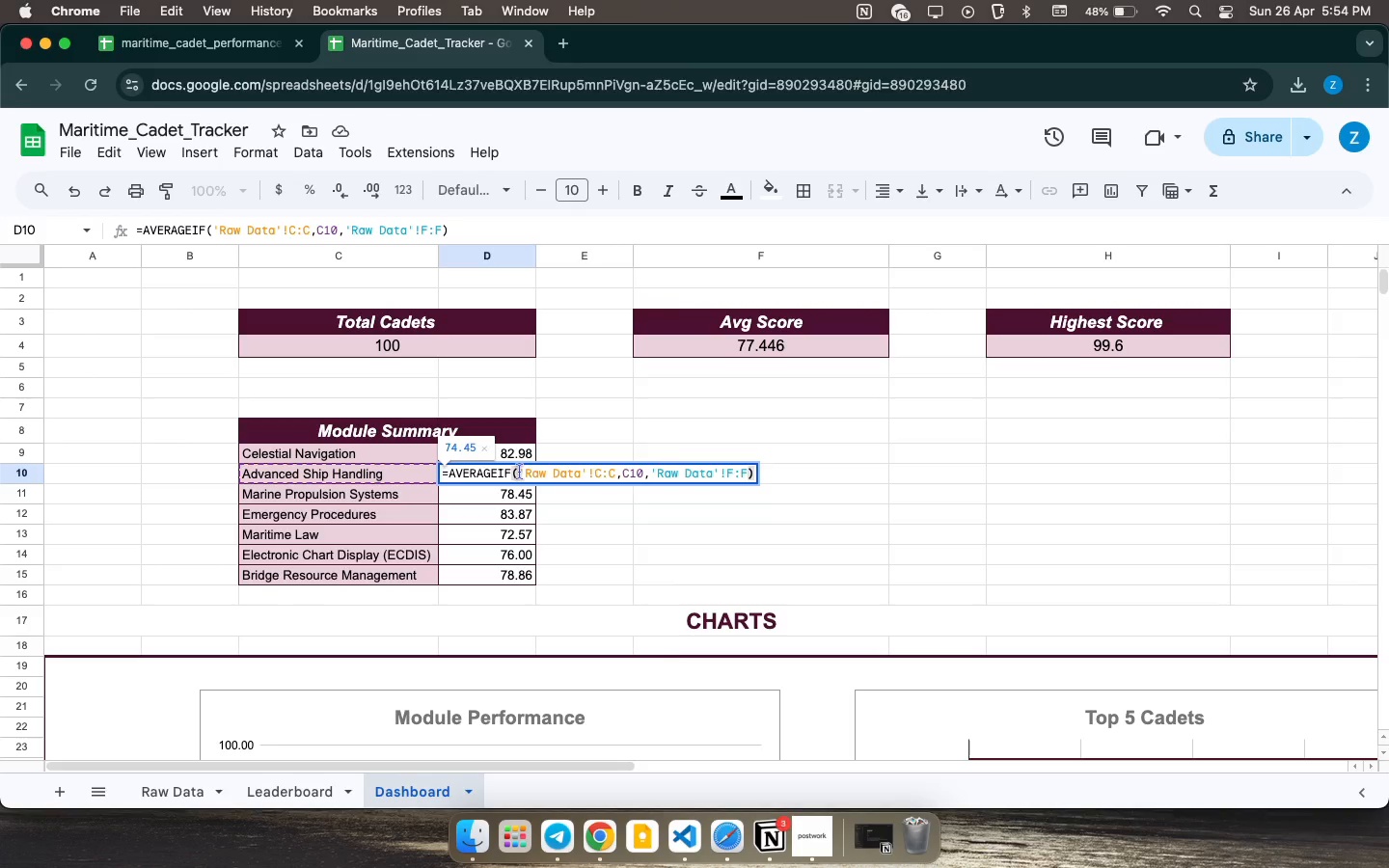 
double_click([520, 472])
 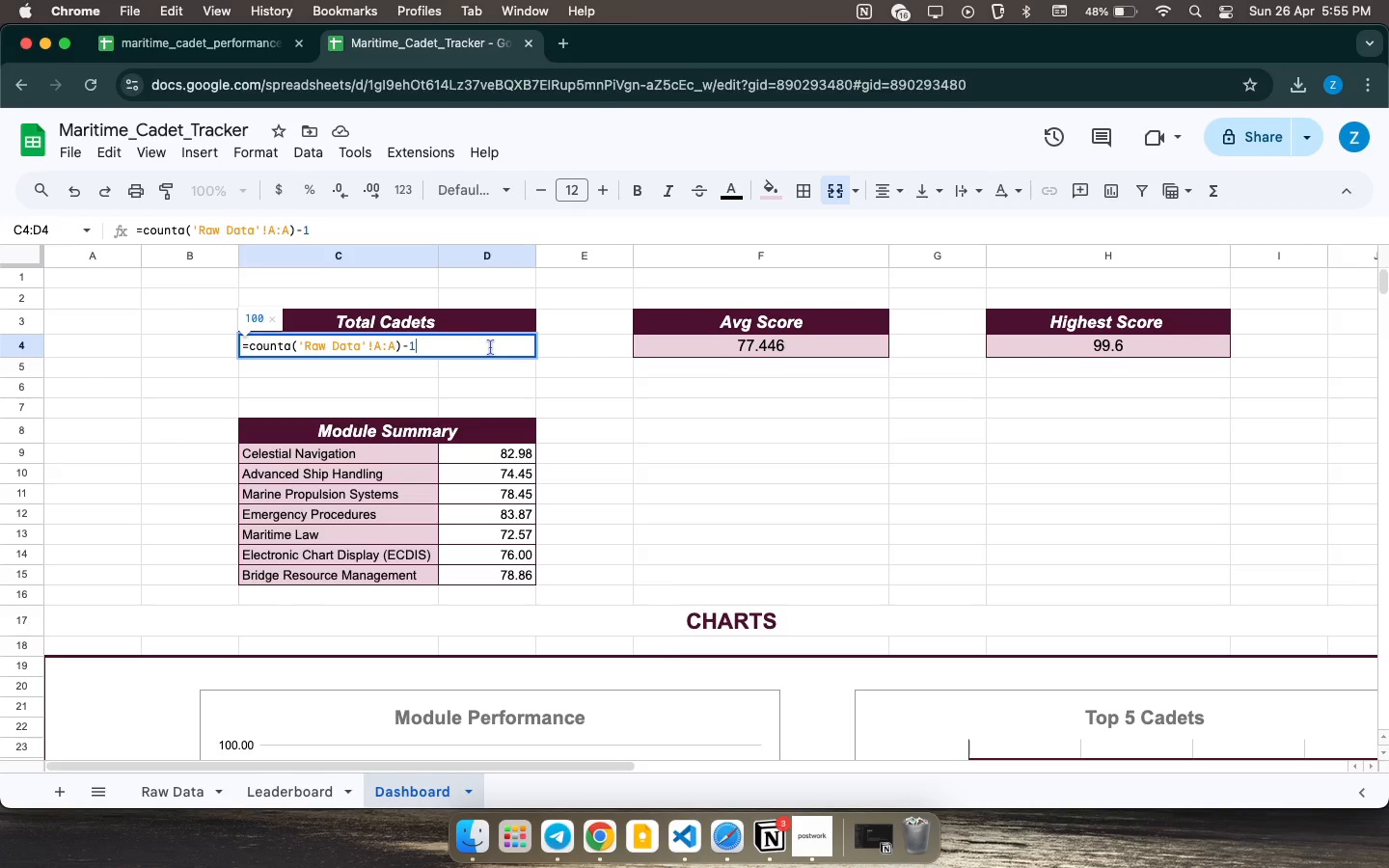 
wait(38.18)
 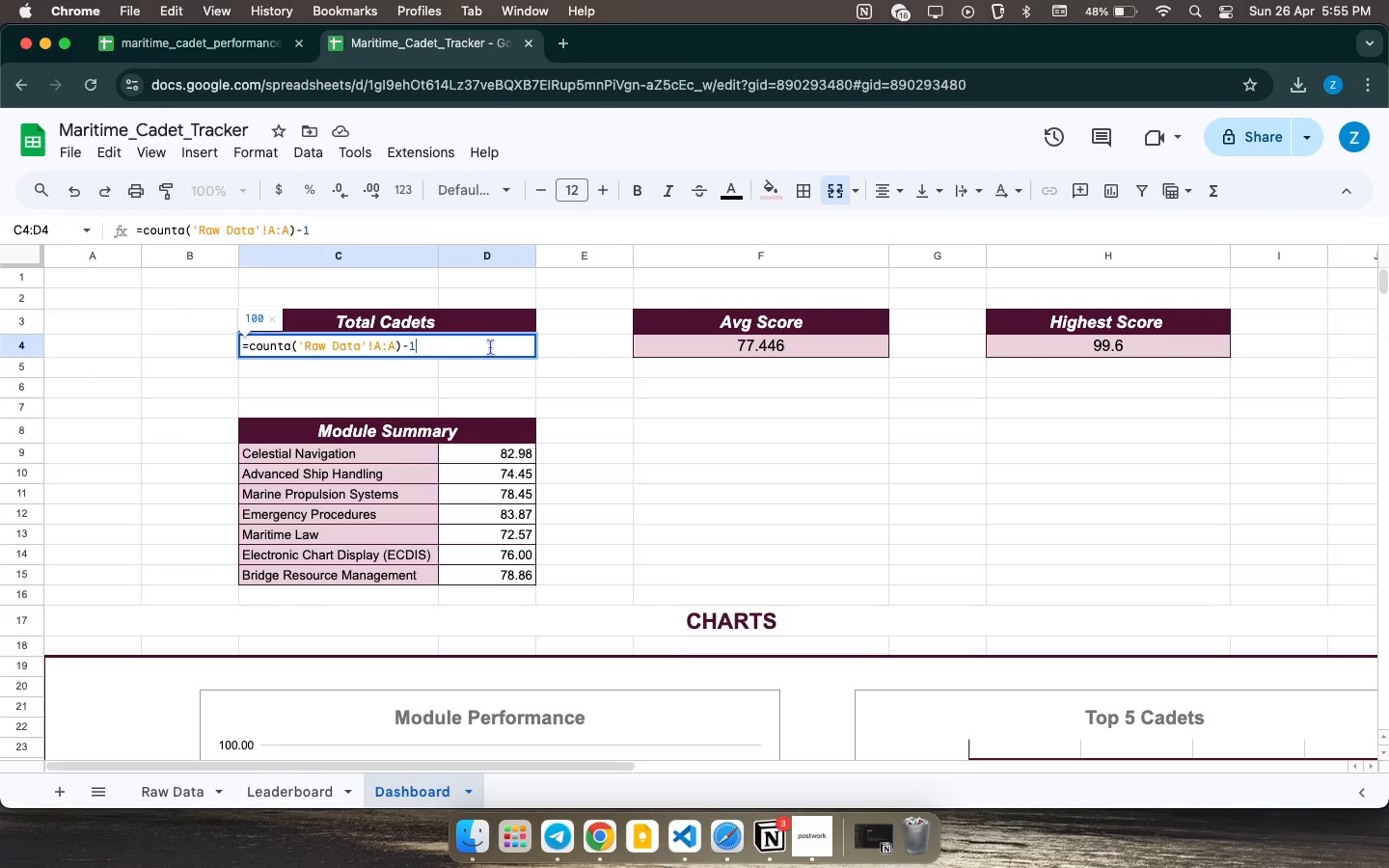 
double_click([1090, 348])
 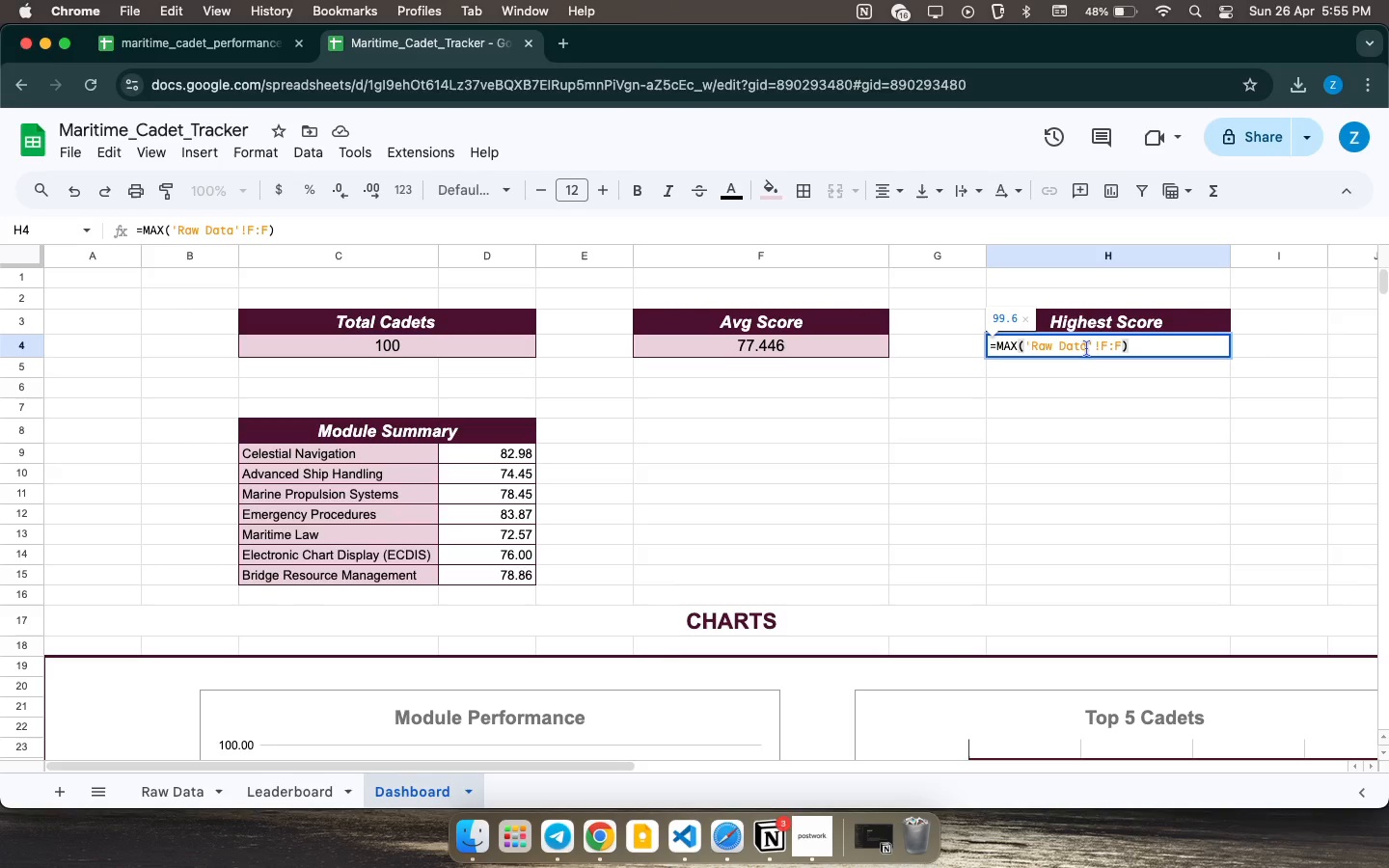 
wait(19.47)
 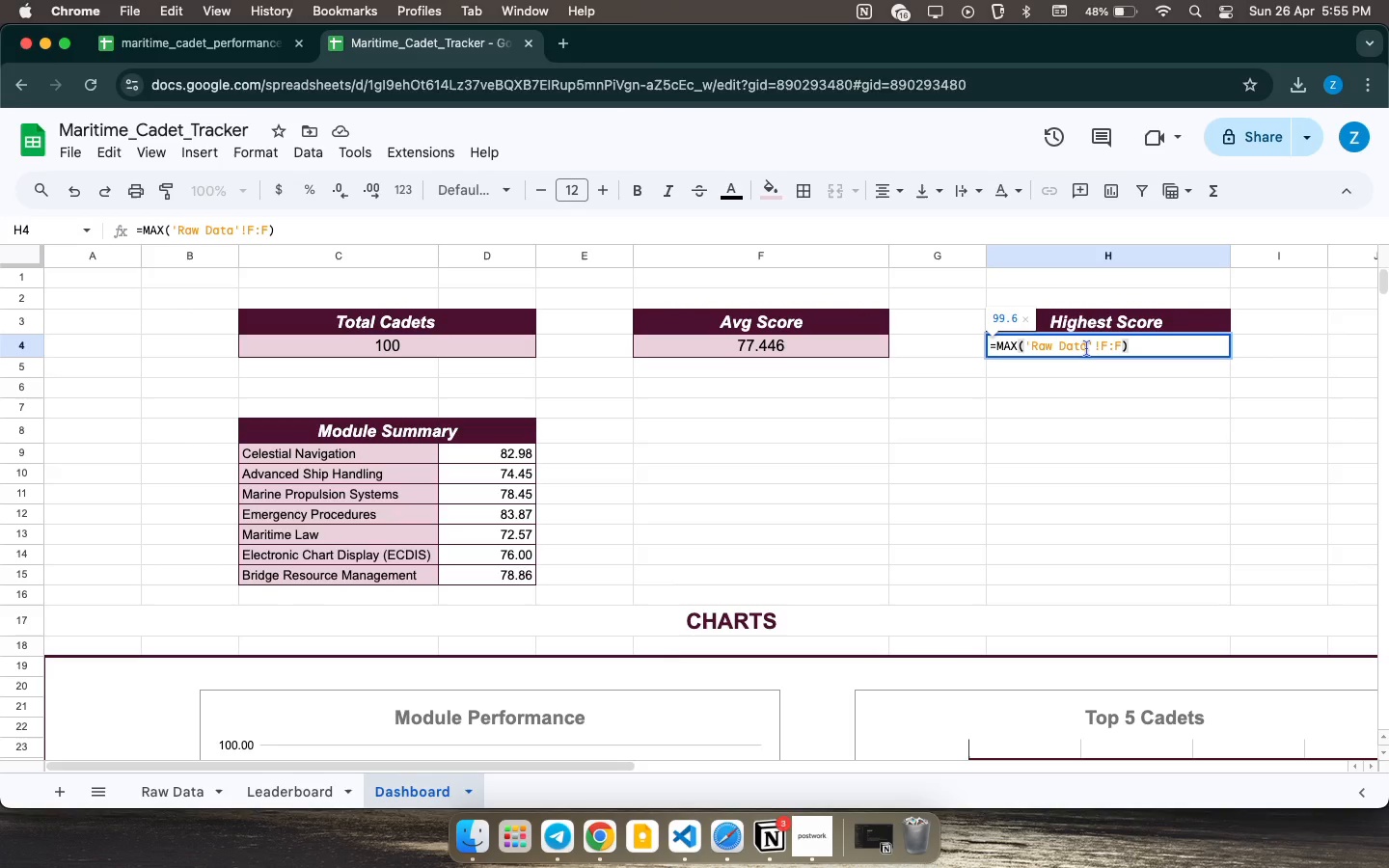 
left_click_drag(start_coordinate=[482, 479], to_coordinate=[488, 478])
 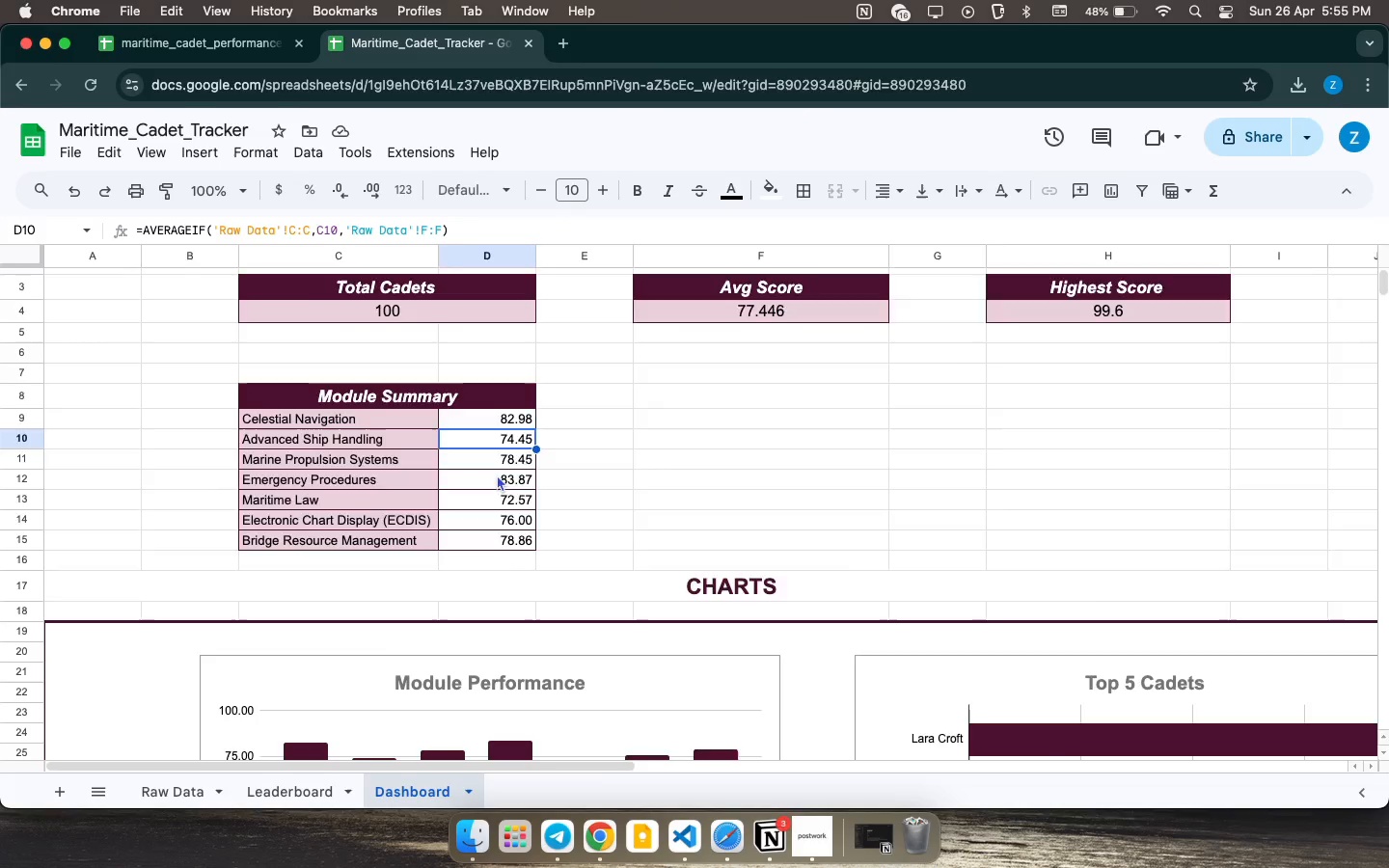 
scroll: coordinate [497, 475], scroll_direction: down, amount: 8.0
 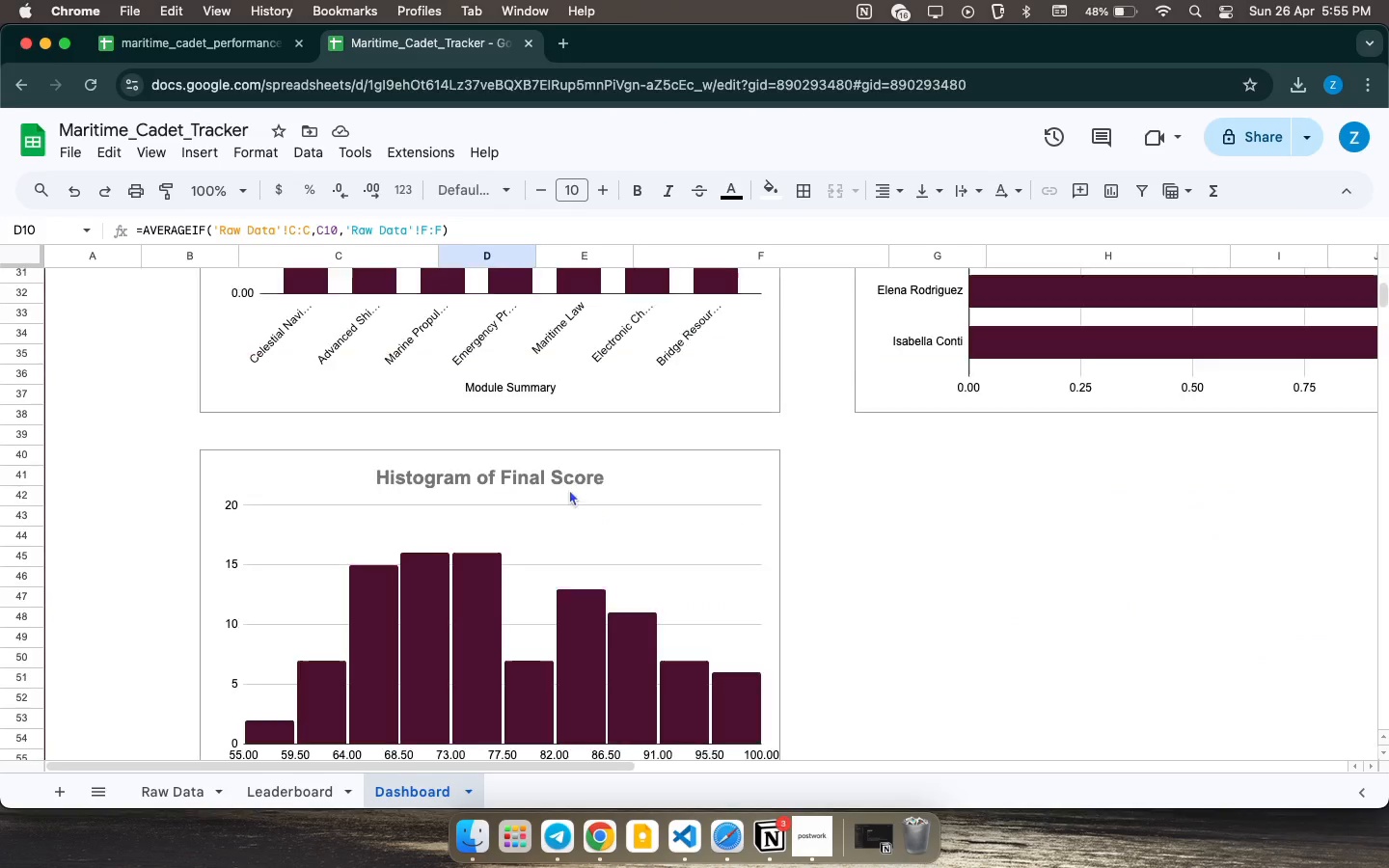 
double_click([546, 554])
 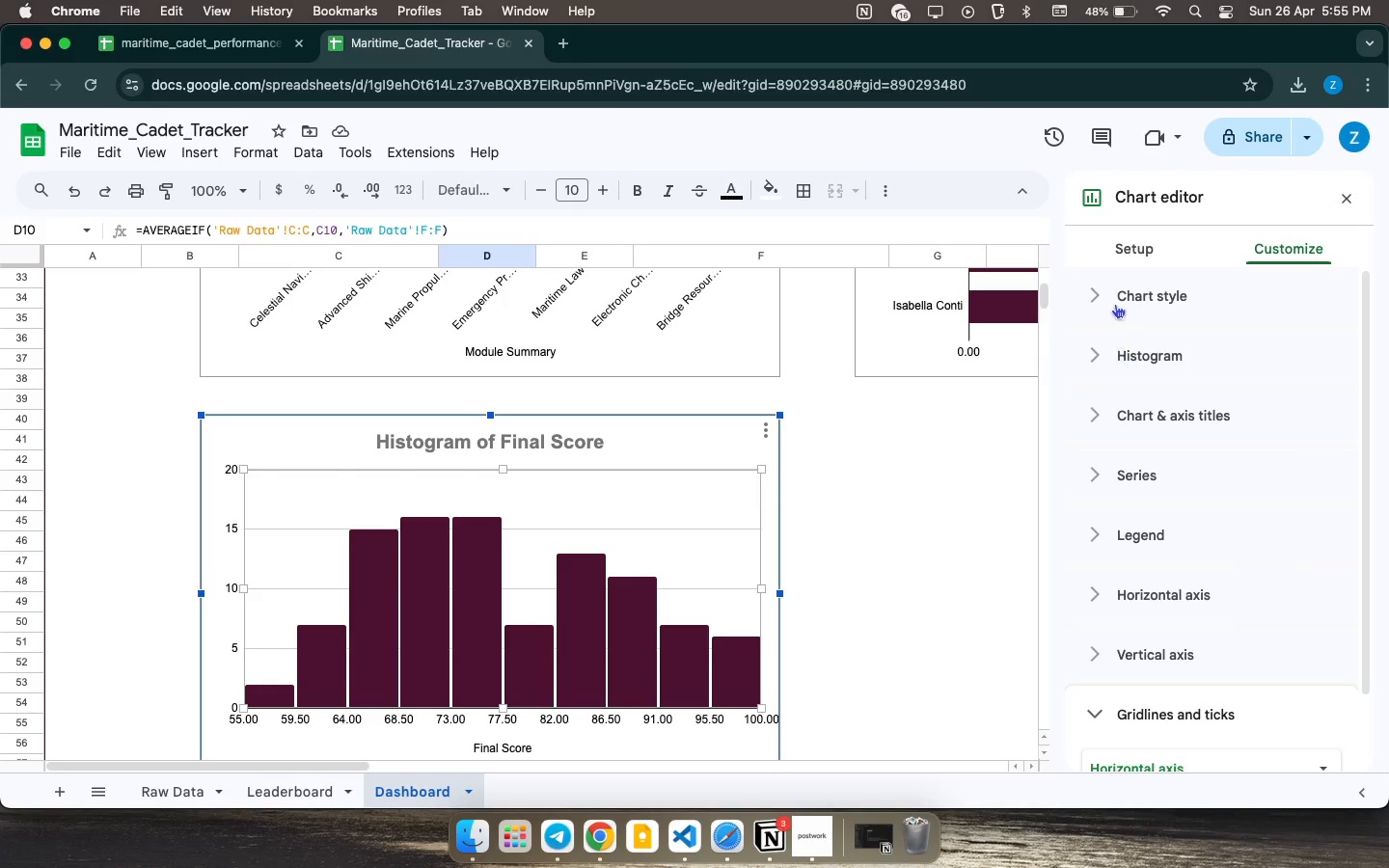 
scroll: coordinate [569, 489], scroll_direction: down, amount: 10.0
 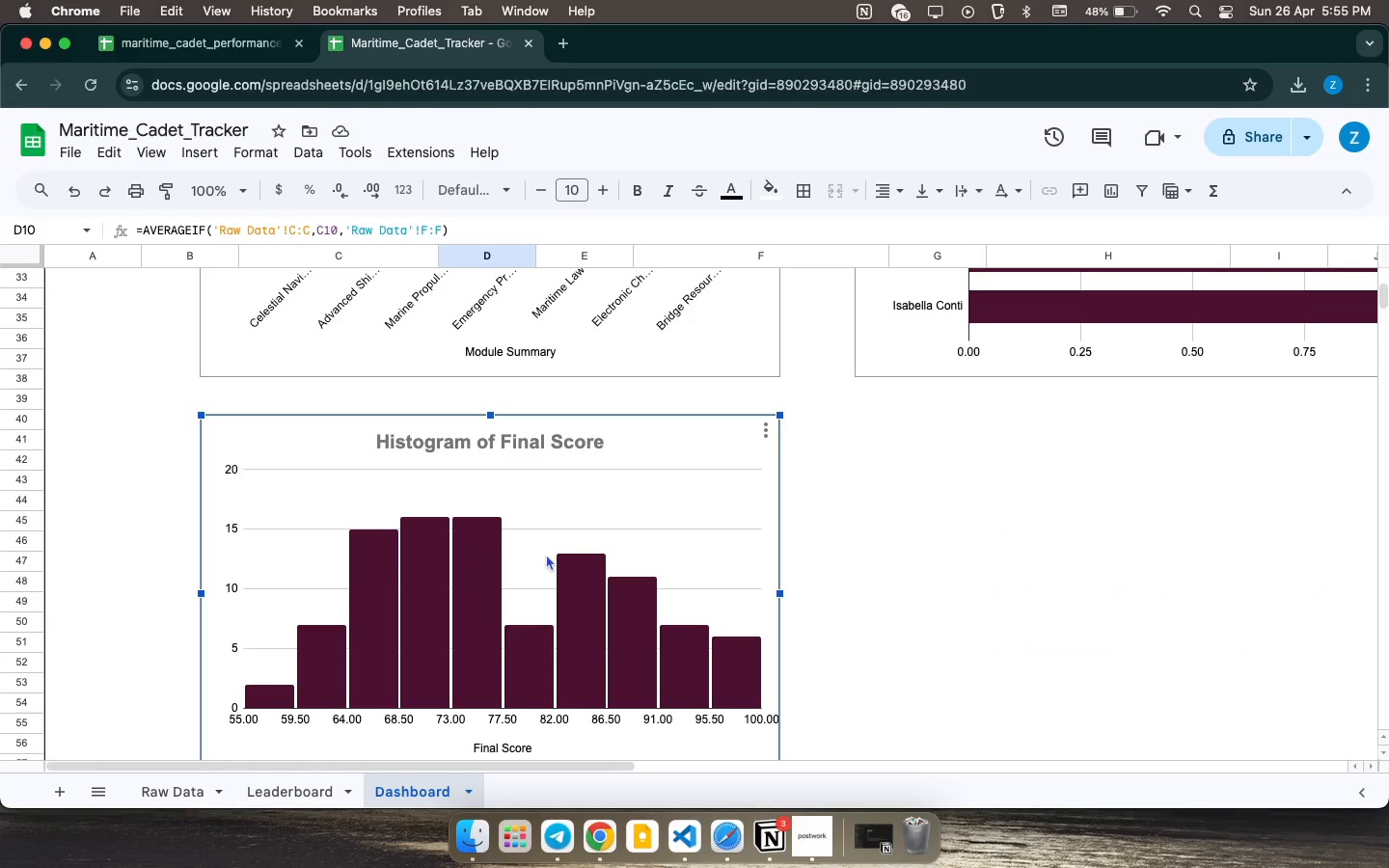 
left_click([1112, 297])
 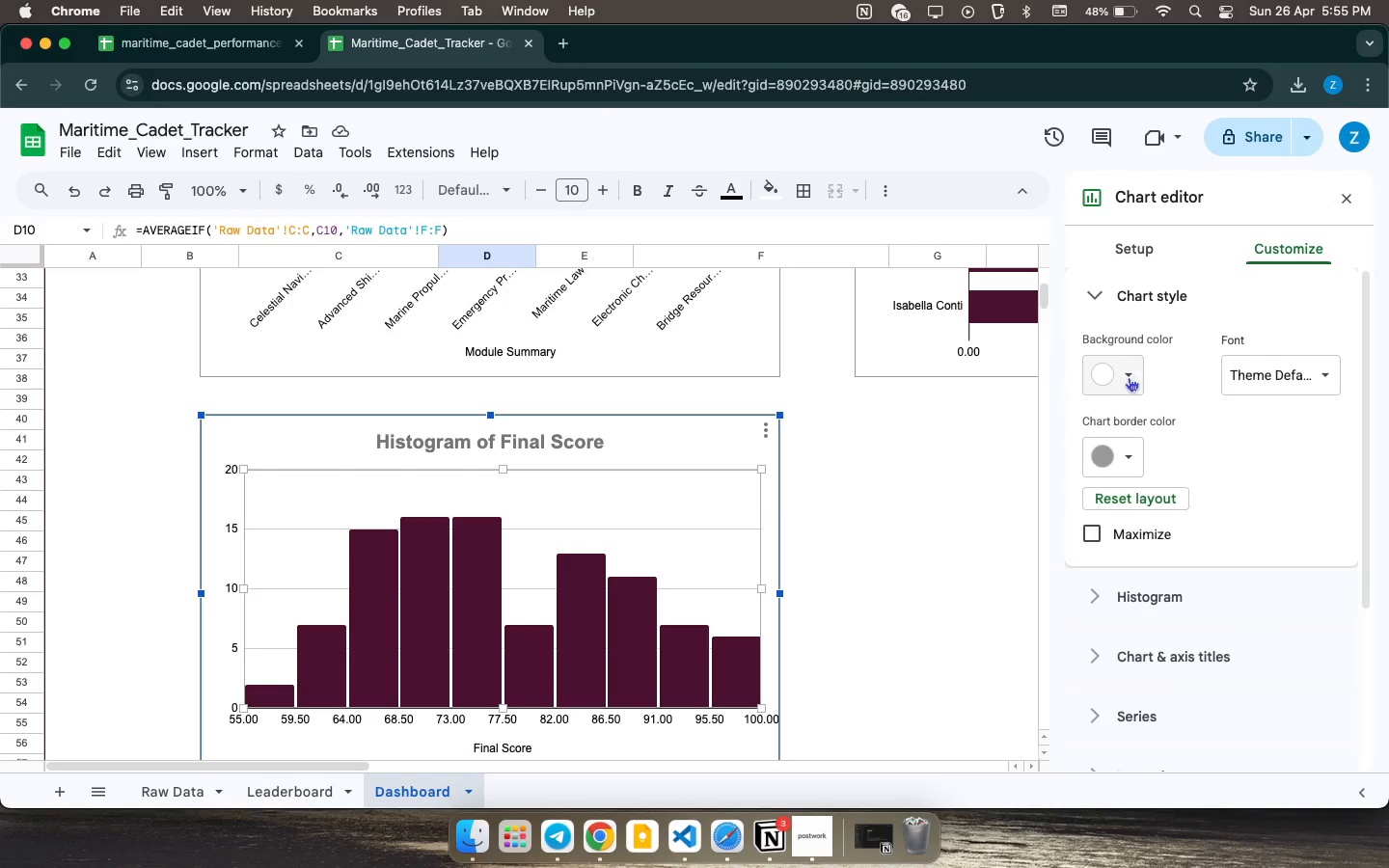 
left_click([1129, 377])
 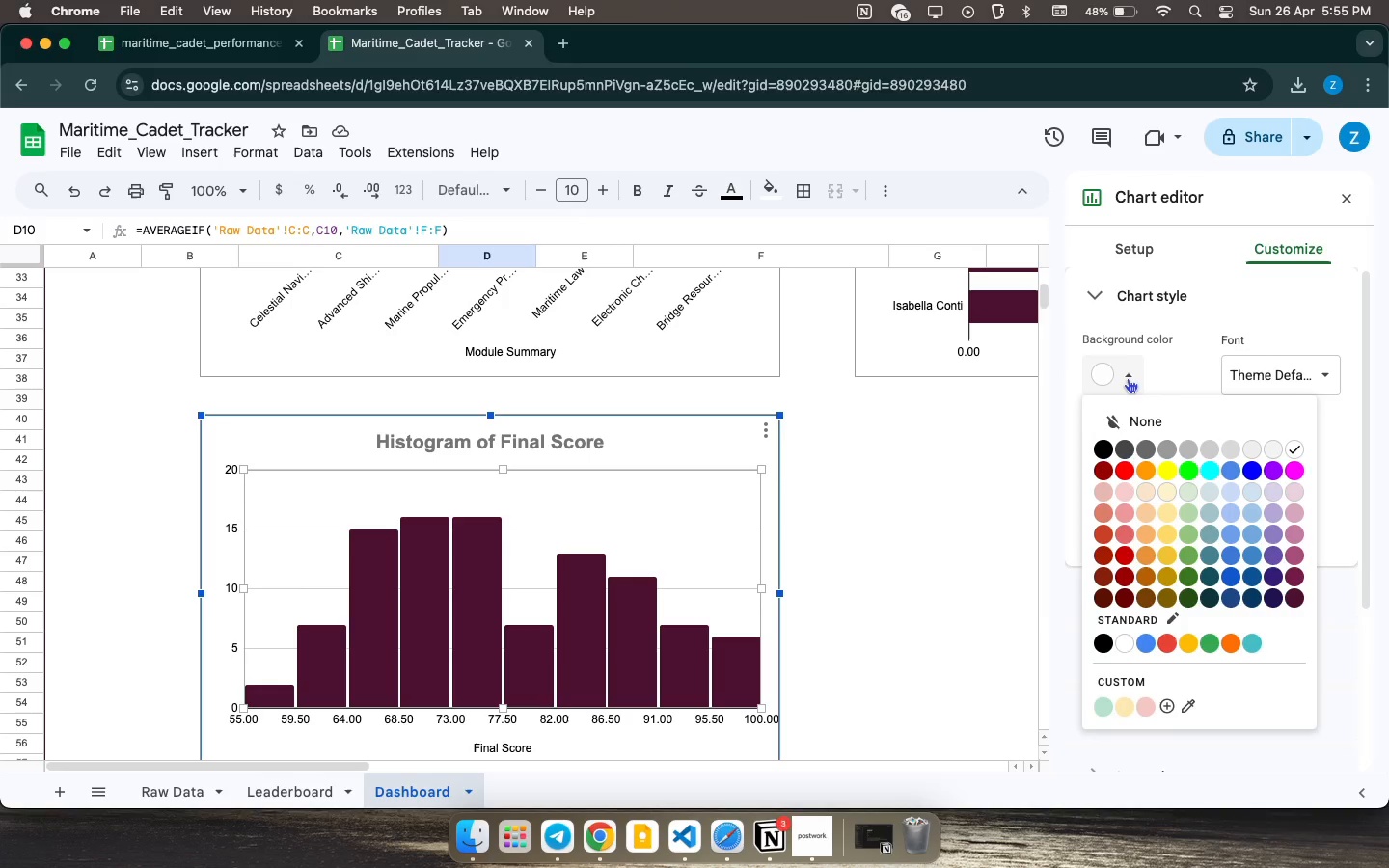 
wait(22.36)
 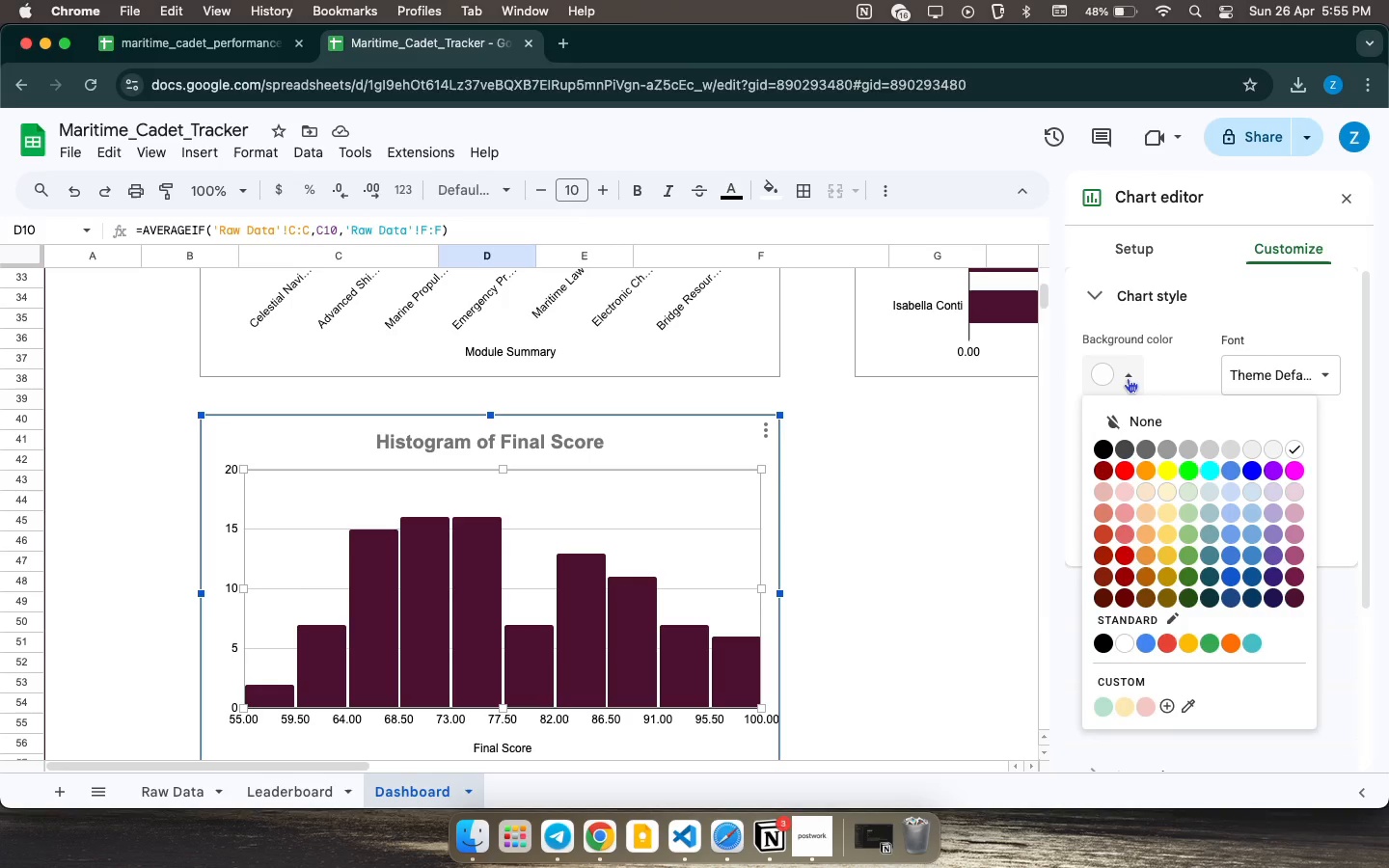 
left_click([1327, 405])
 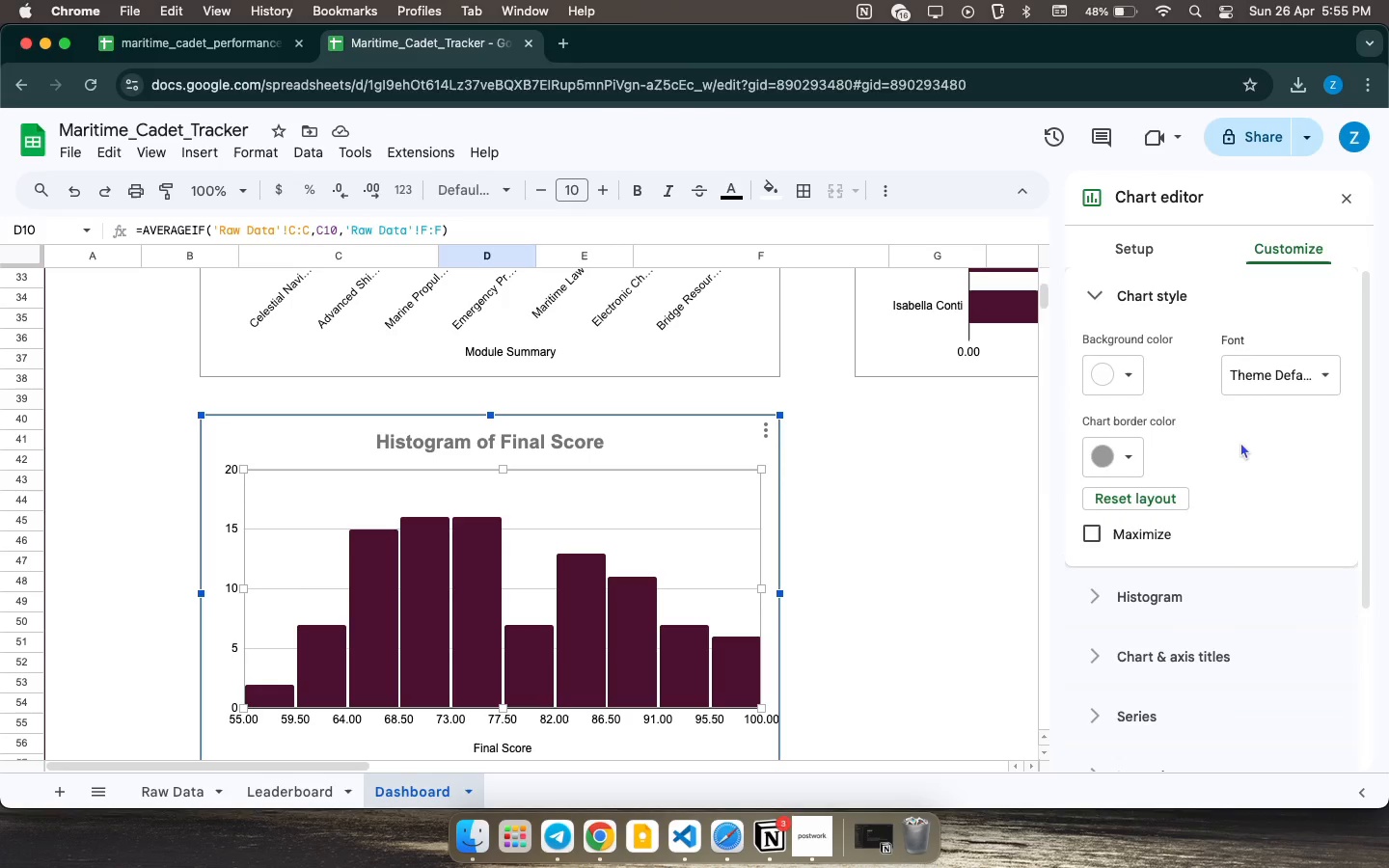 
scroll: coordinate [1239, 443], scroll_direction: down, amount: 2.0
 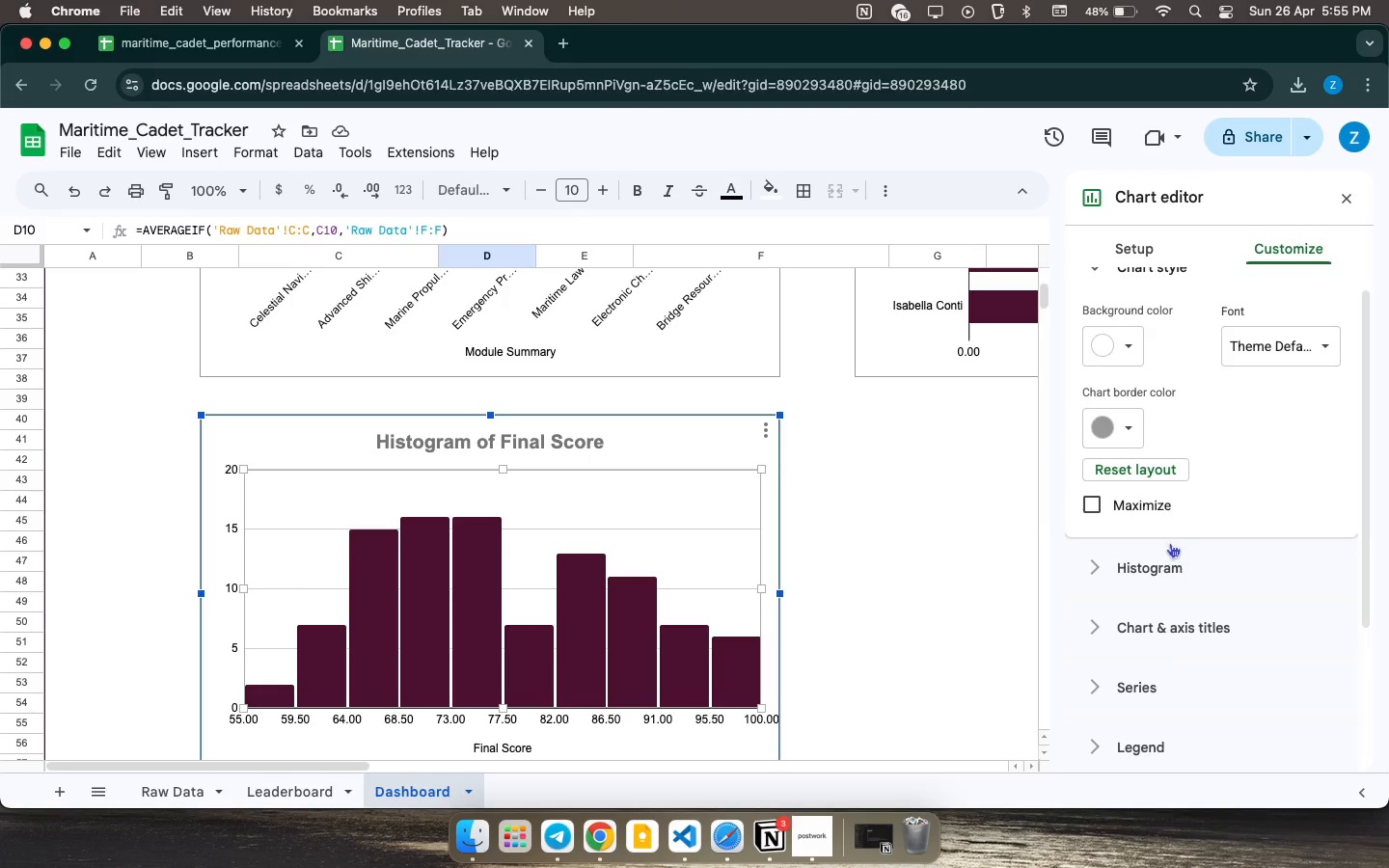 
left_click([1170, 543])
 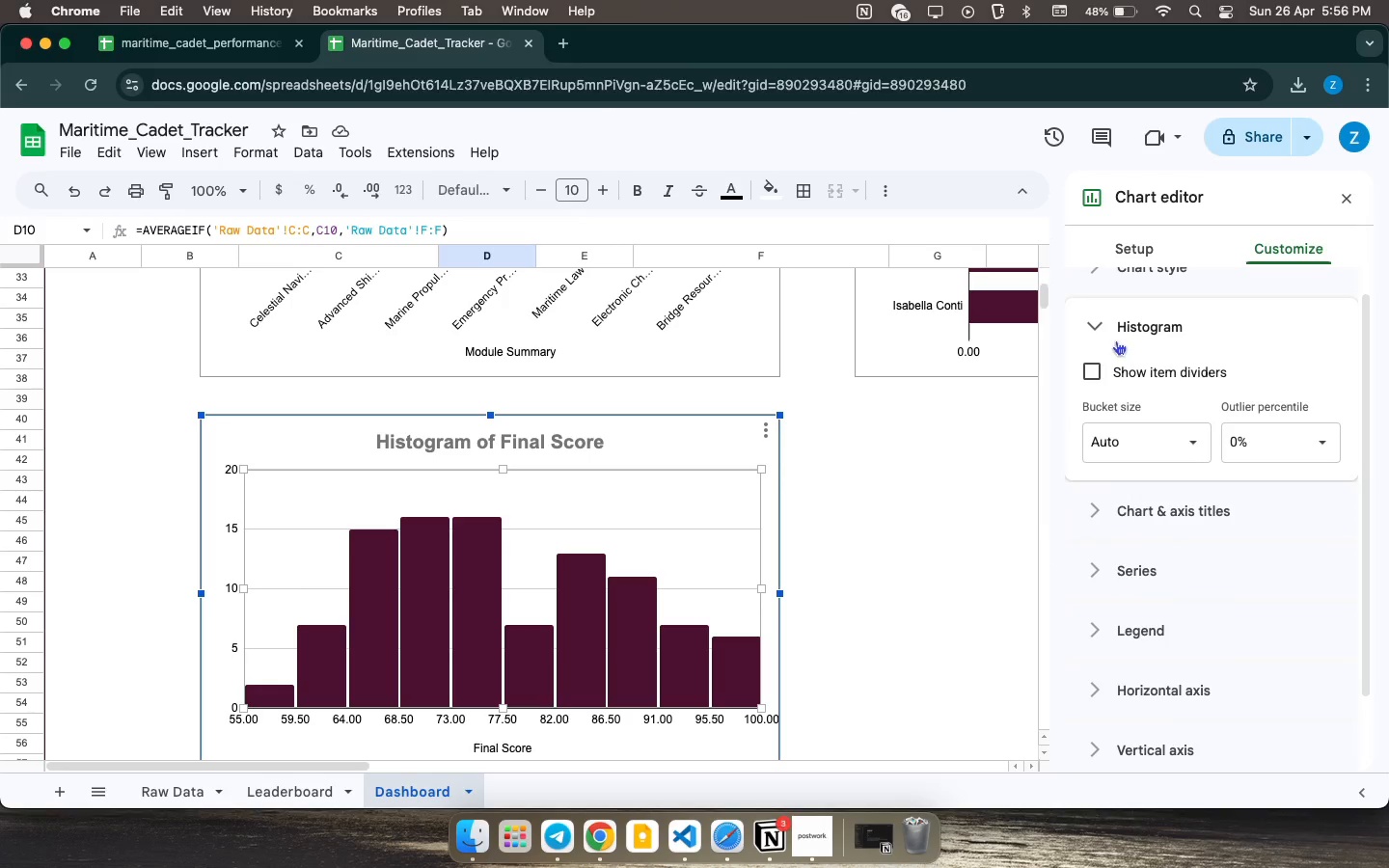 
left_click([1103, 330])
 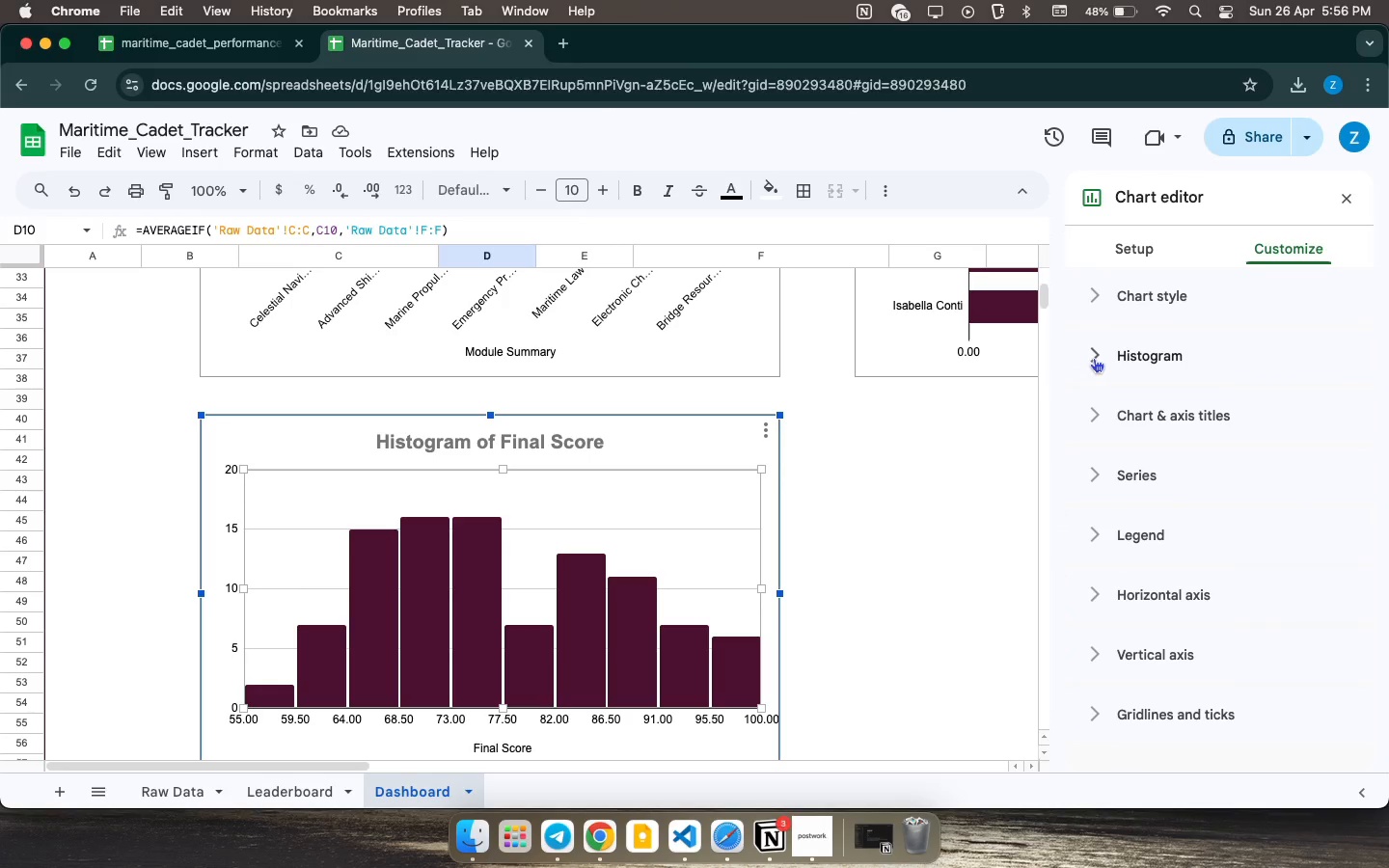 
left_click([1093, 358])
 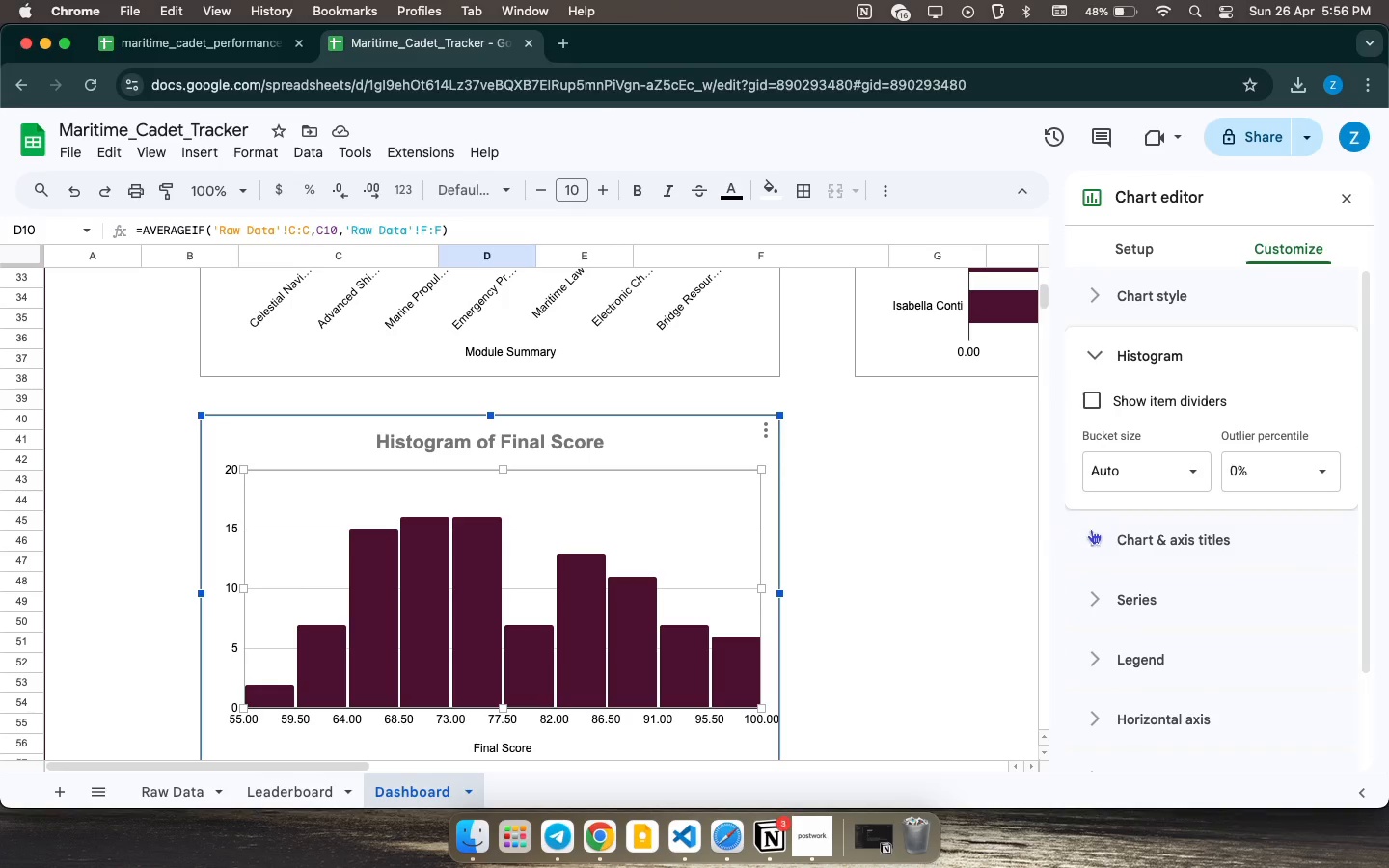 
left_click([1092, 528])
 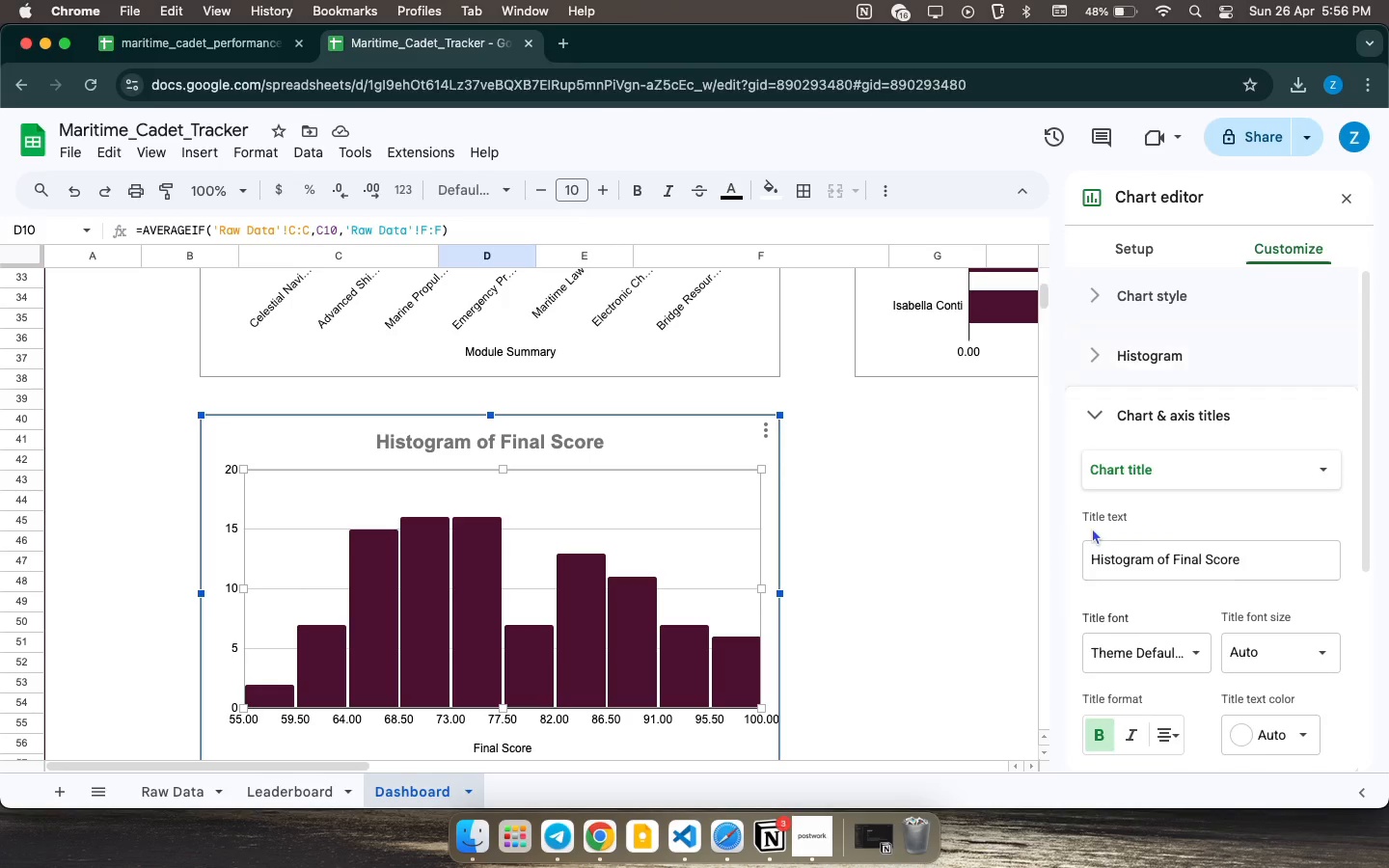 
left_click([1096, 486])
 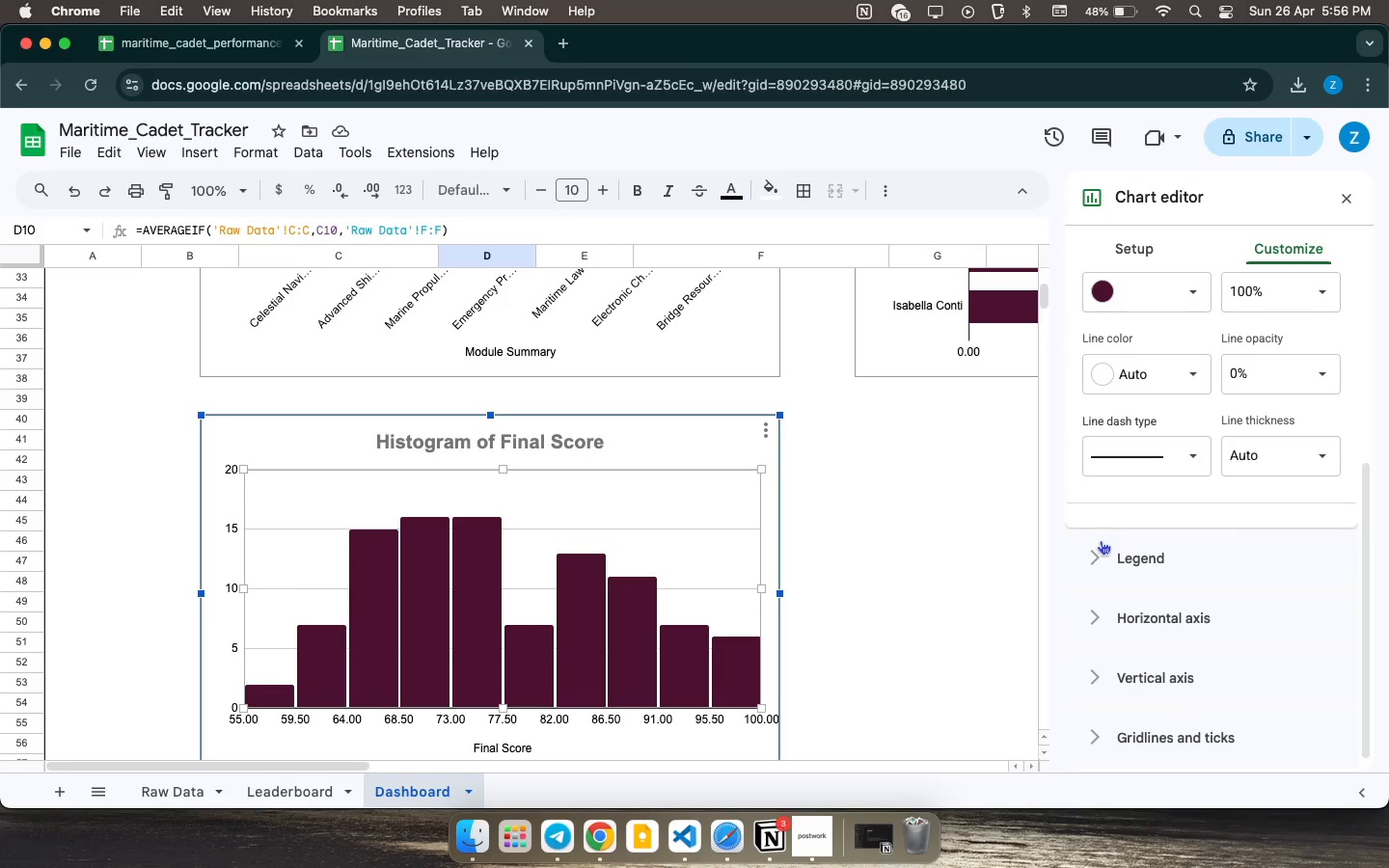 
scroll: coordinate [1096, 517], scroll_direction: down, amount: 11.0
 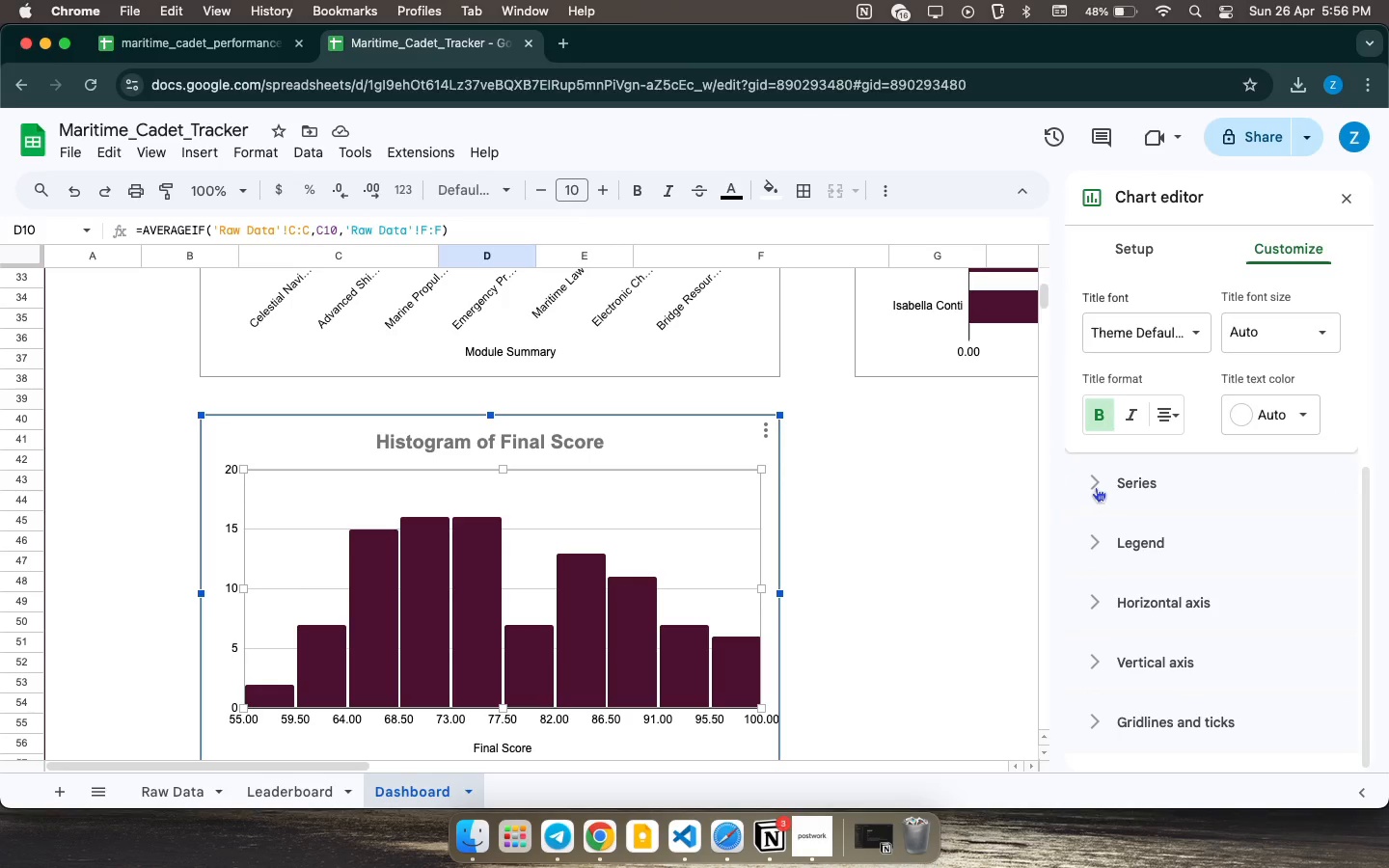 
left_click([1101, 543])
 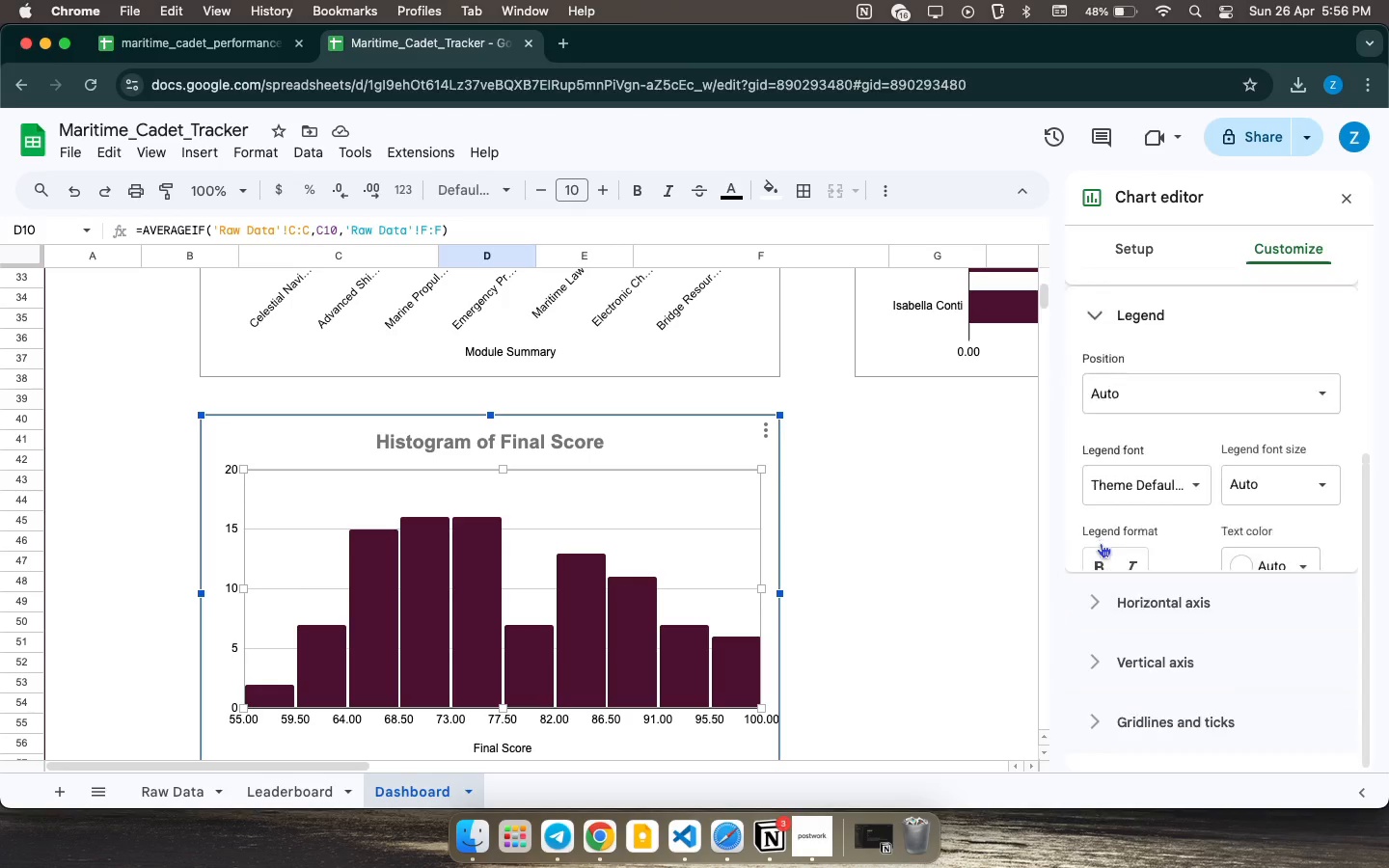 
mouse_move([1101, 555])
 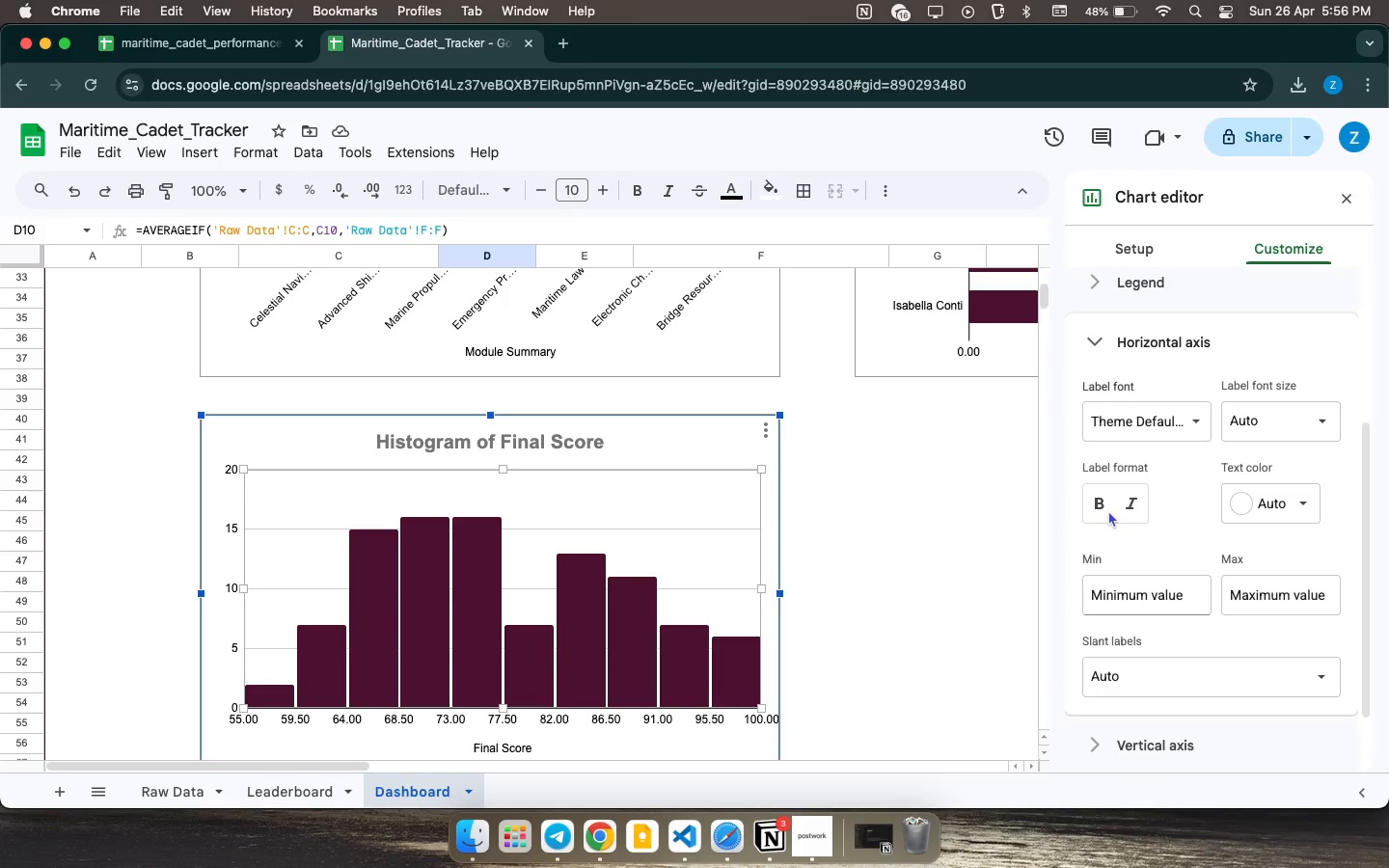 
left_click([1093, 362])
 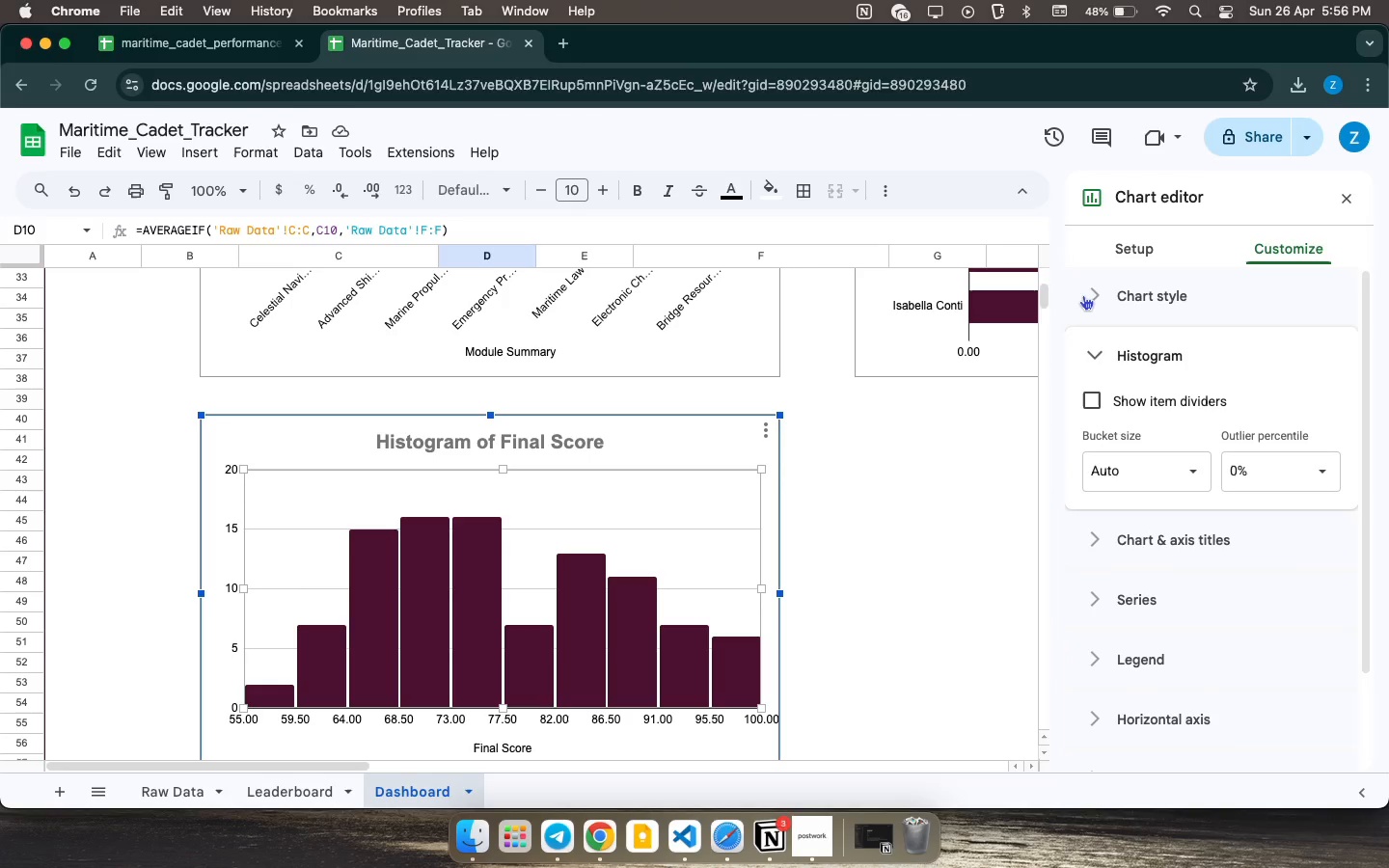 
scroll: coordinate [1105, 505], scroll_direction: up, amount: 39.0
 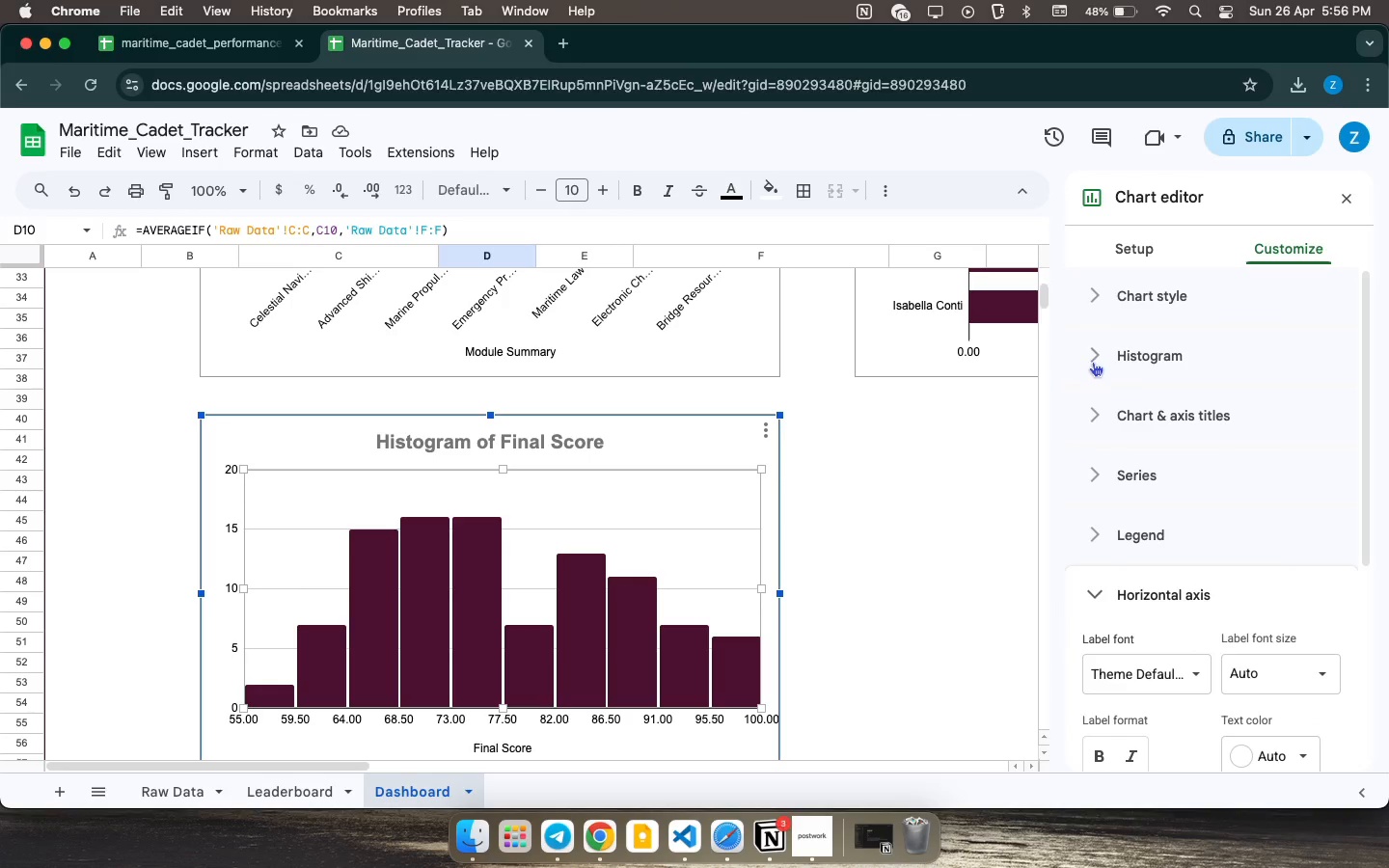 
left_click([1083, 295])
 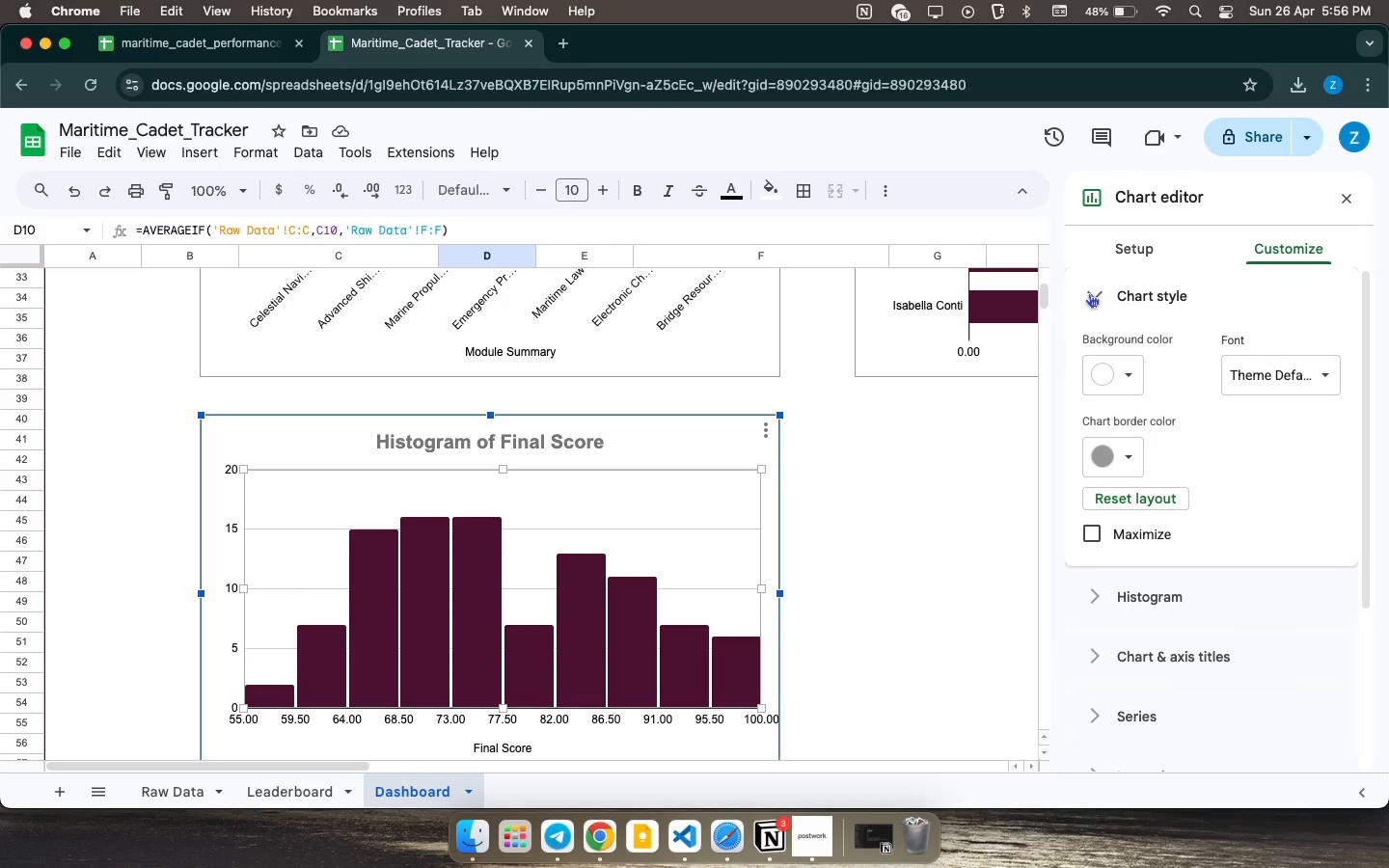 
wait(9.99)
 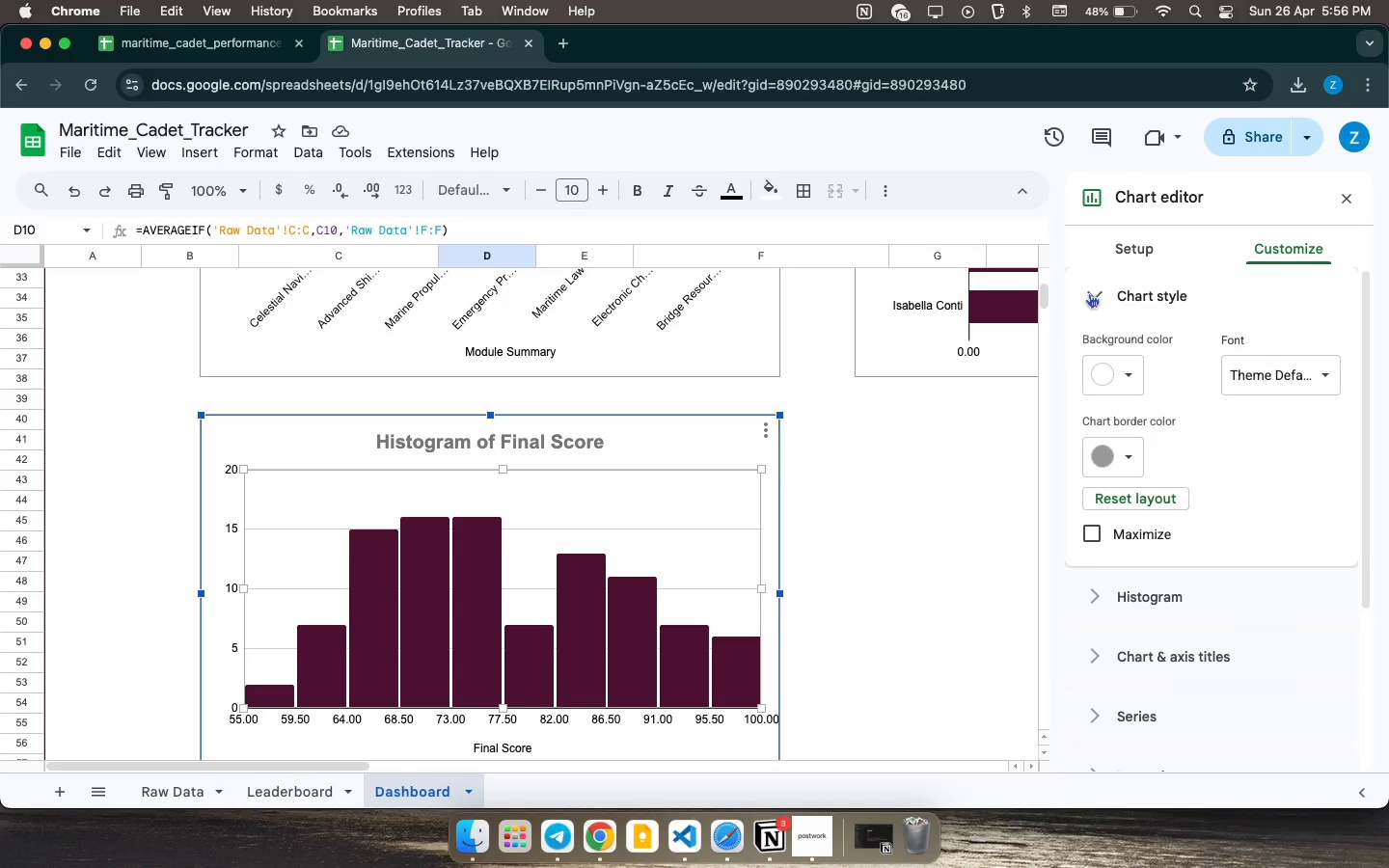 
left_click([1089, 293])
 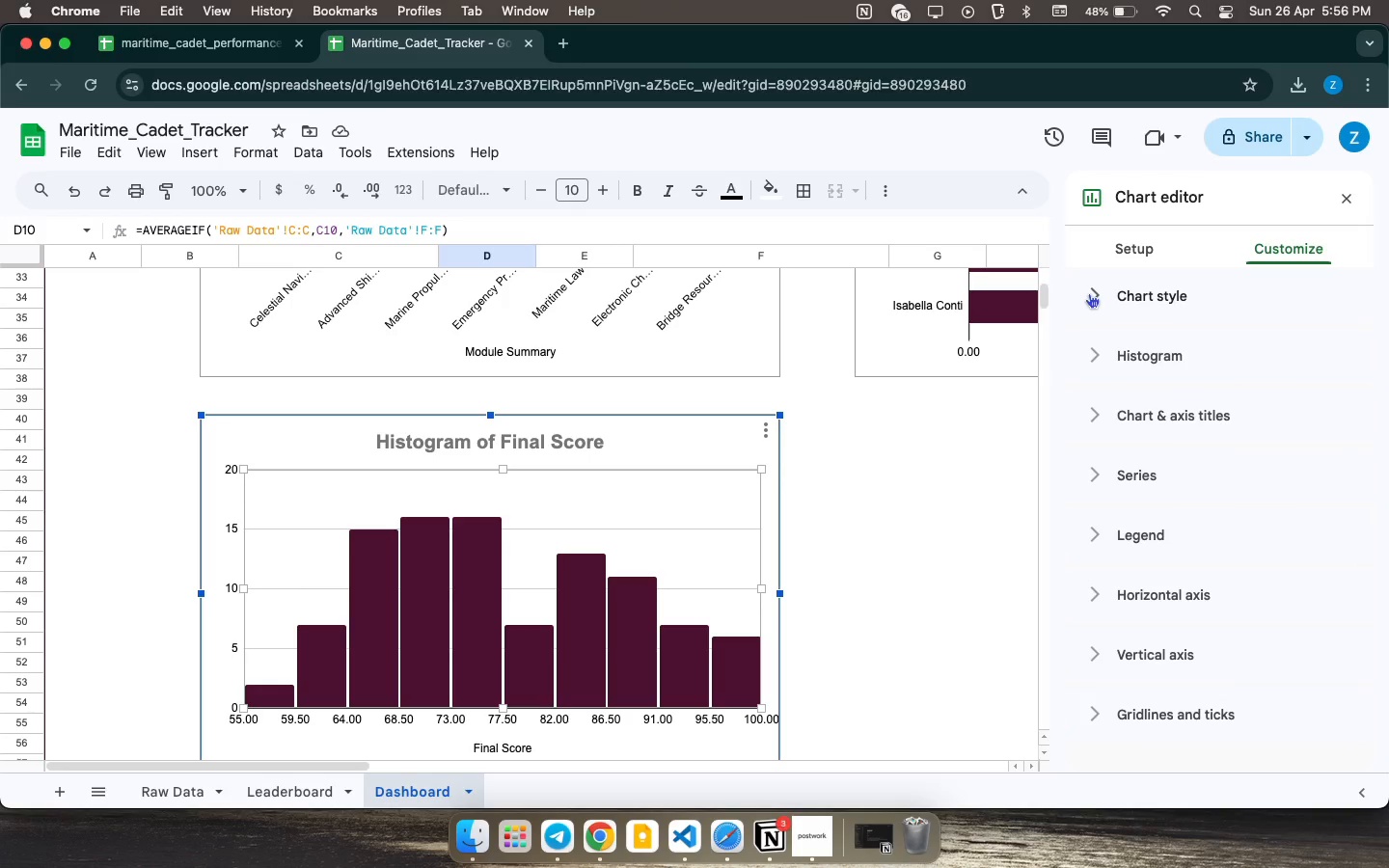 
left_click([1089, 293])
 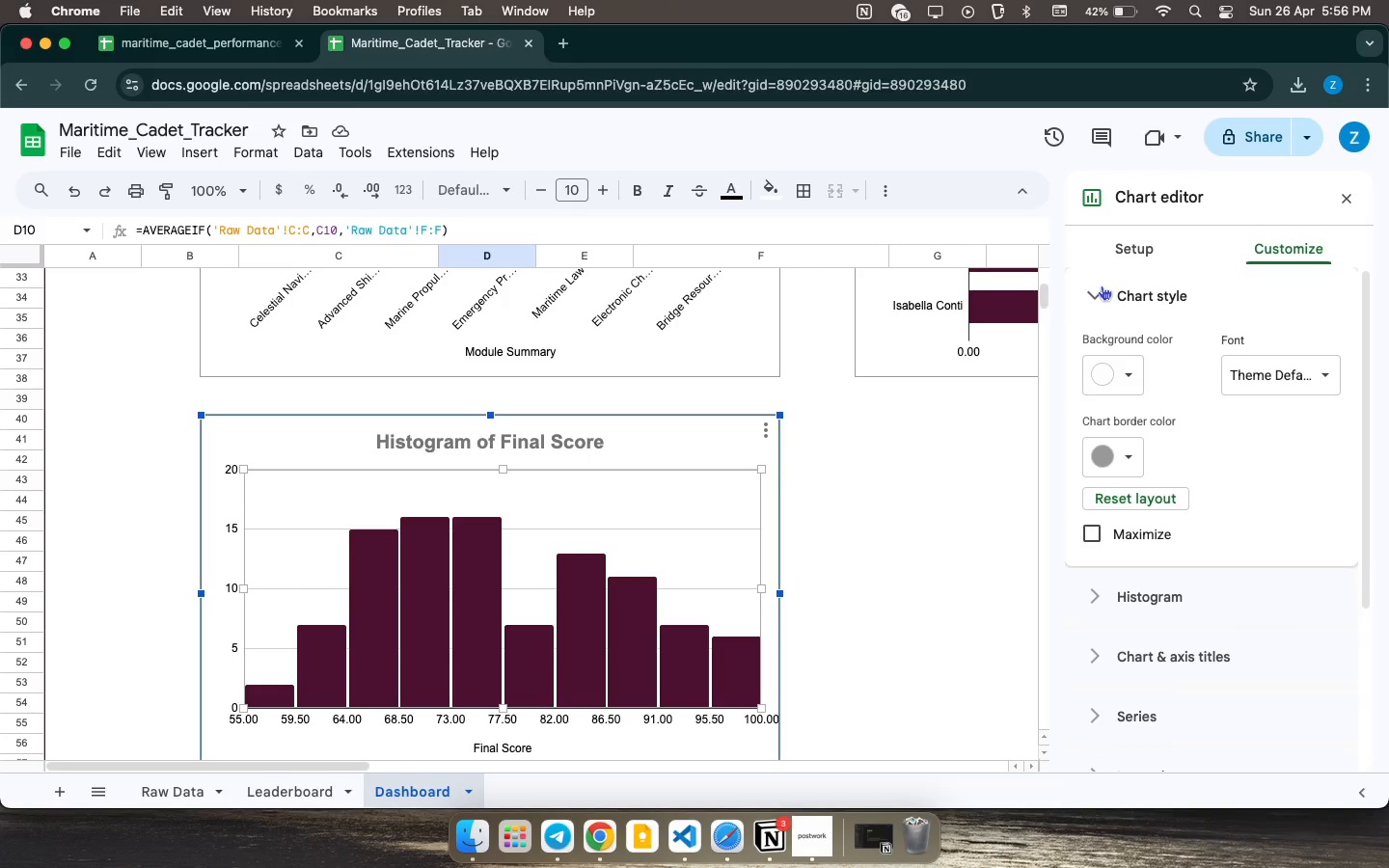 
wait(14.05)
 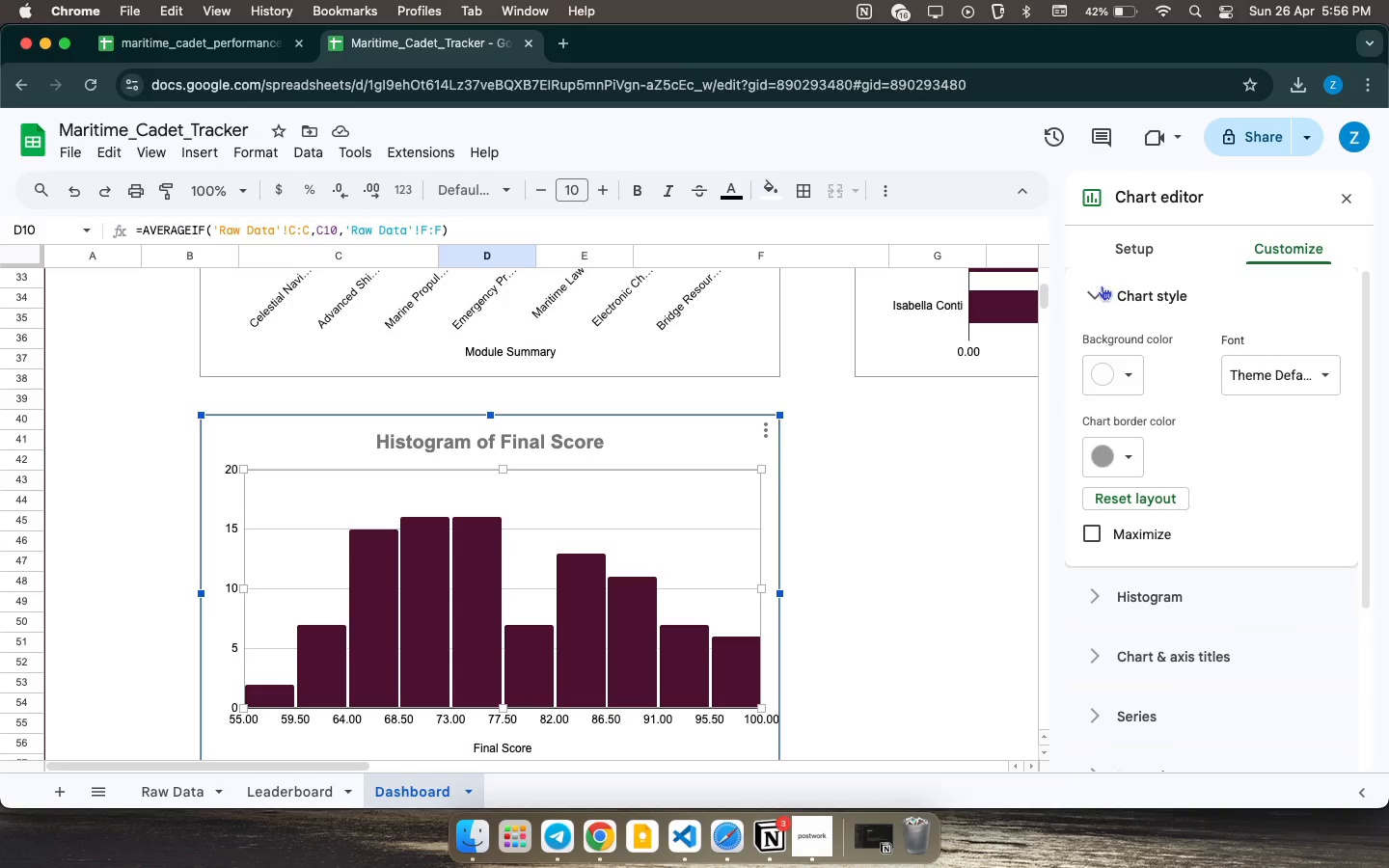 
left_click([995, 399])
 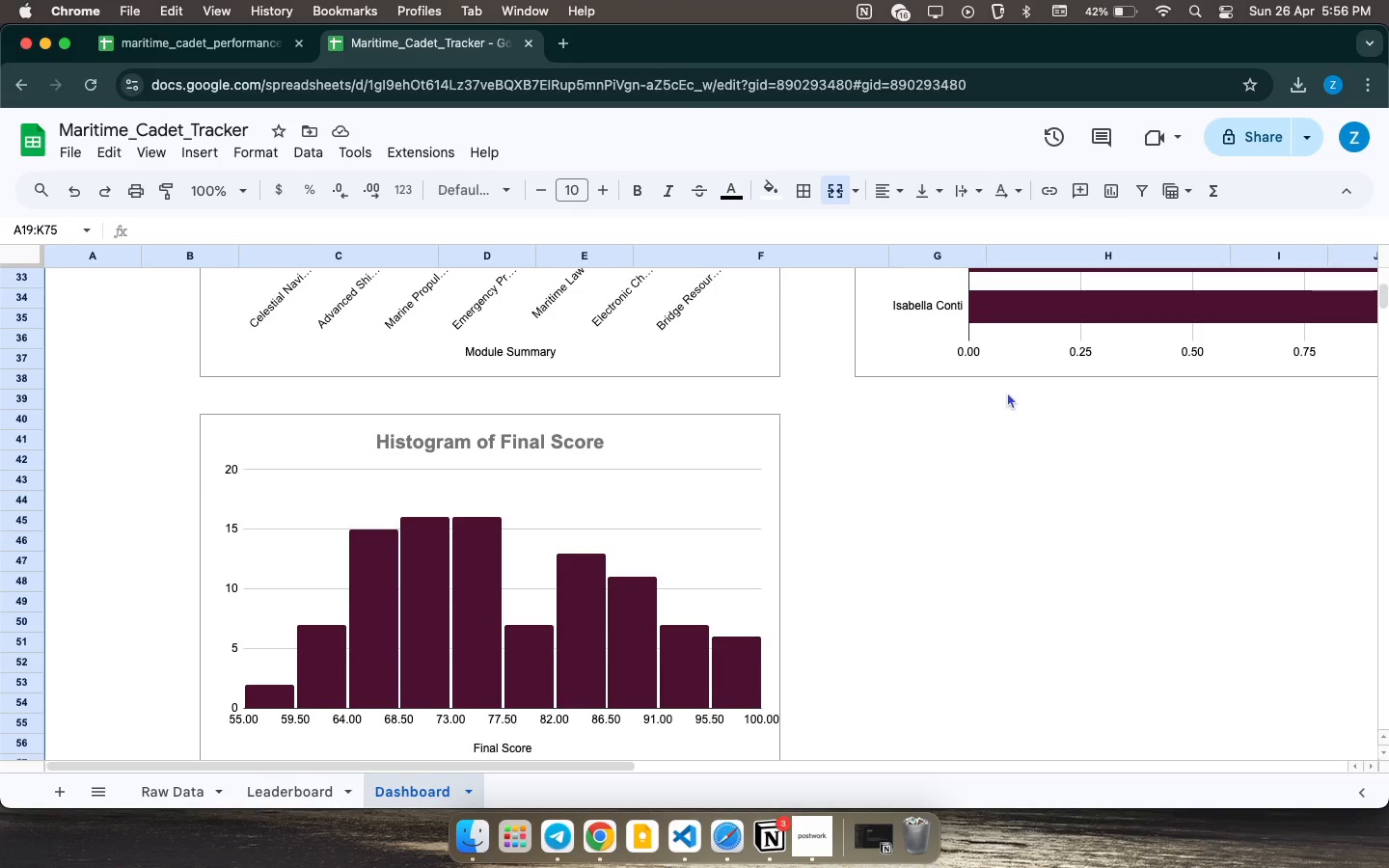 
scroll: coordinate [1007, 392], scroll_direction: up, amount: 9.0
 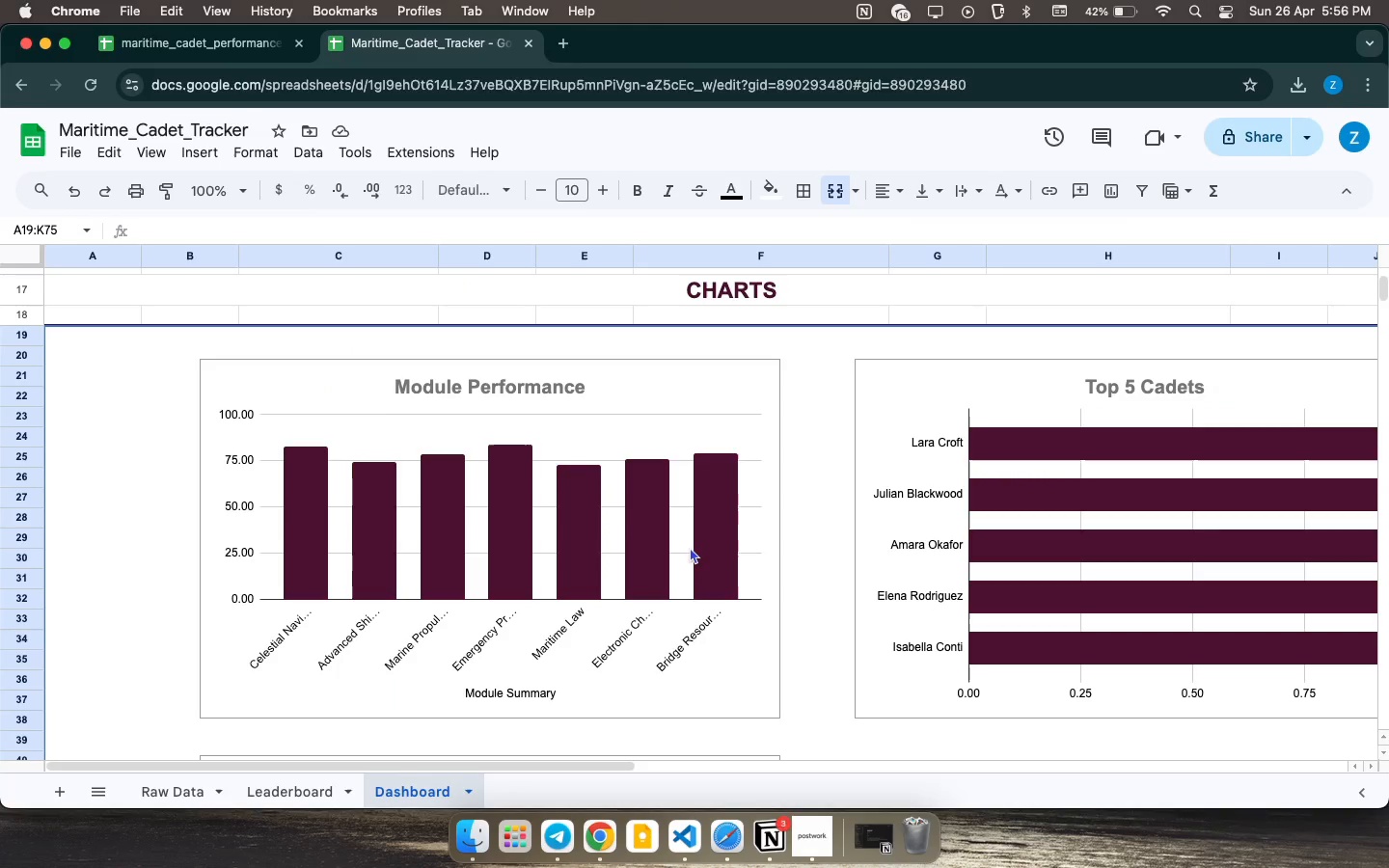 
scroll: coordinate [690, 546], scroll_direction: down, amount: 15.0
 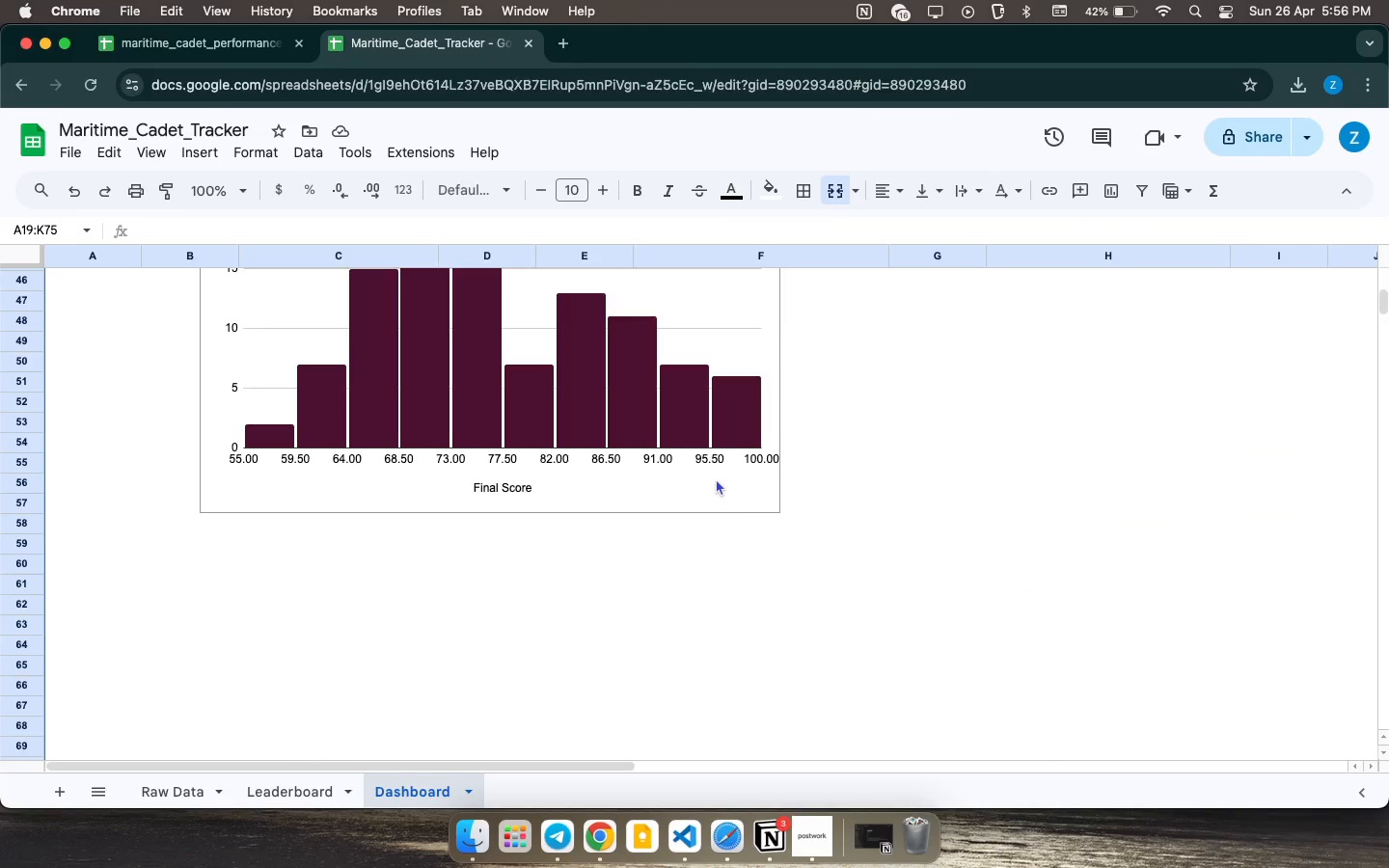 
scroll: coordinate [716, 478], scroll_direction: up, amount: 5.0
 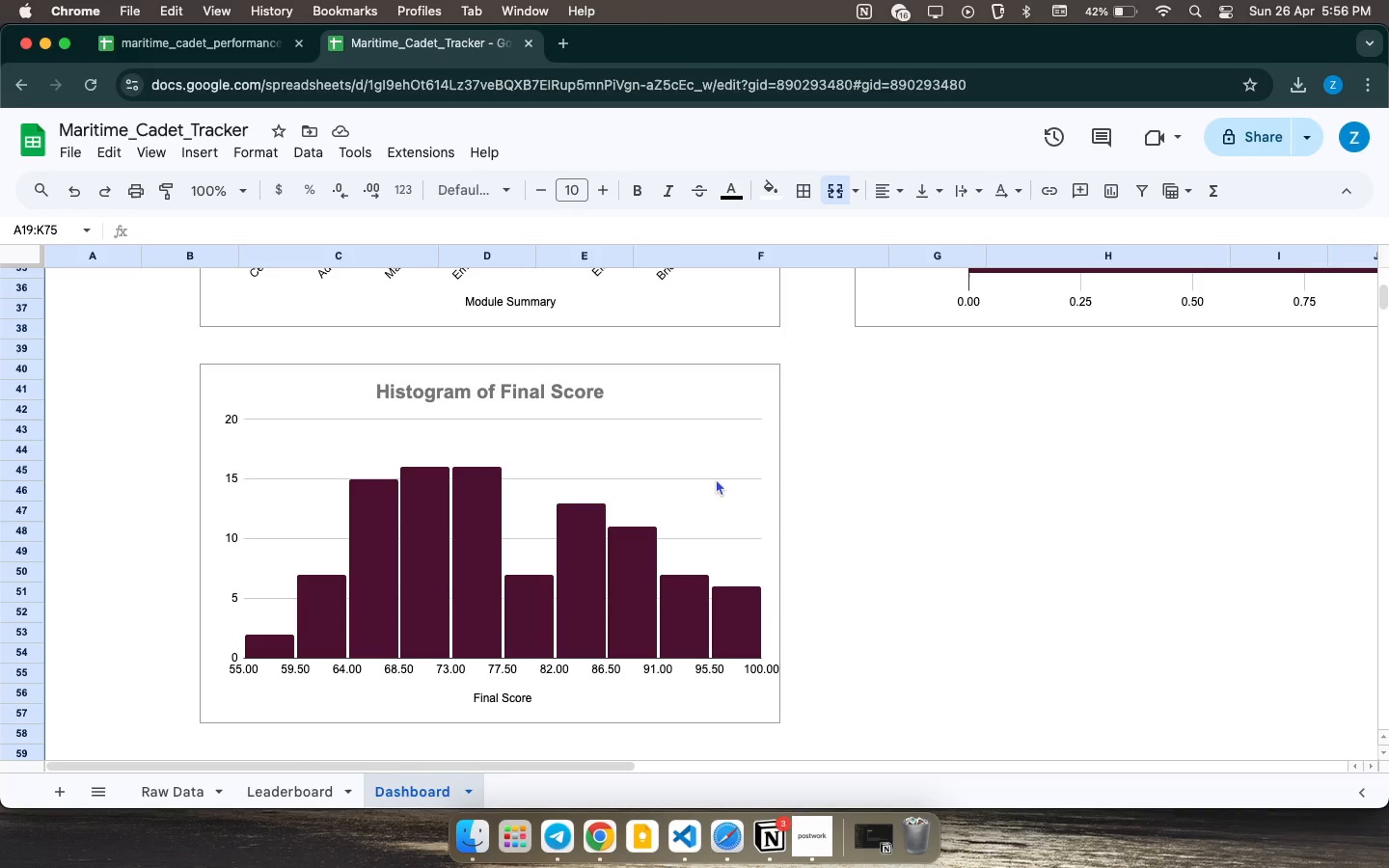 
wait(14.01)
 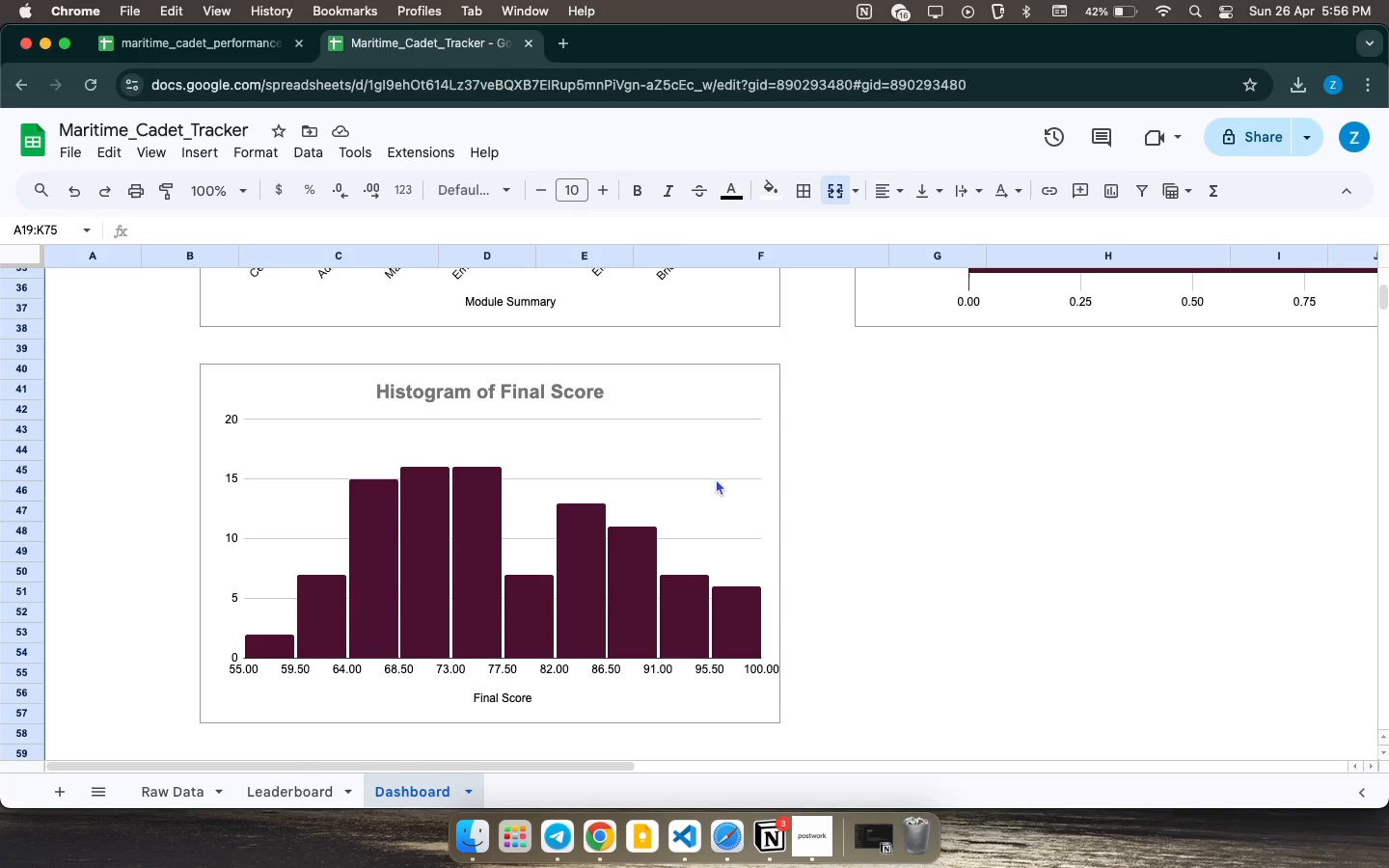 
double_click([589, 513])
 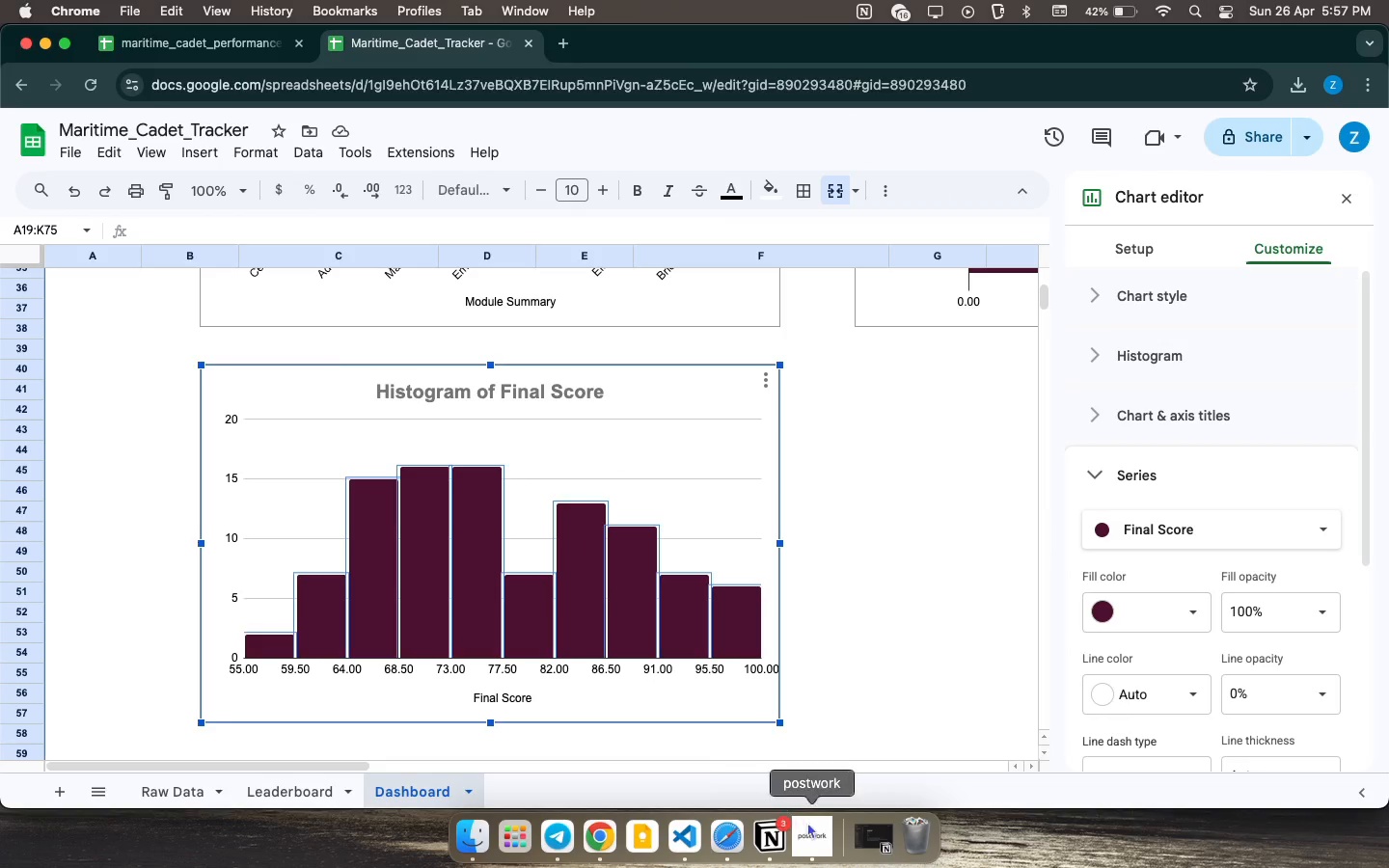 
left_click([811, 829])